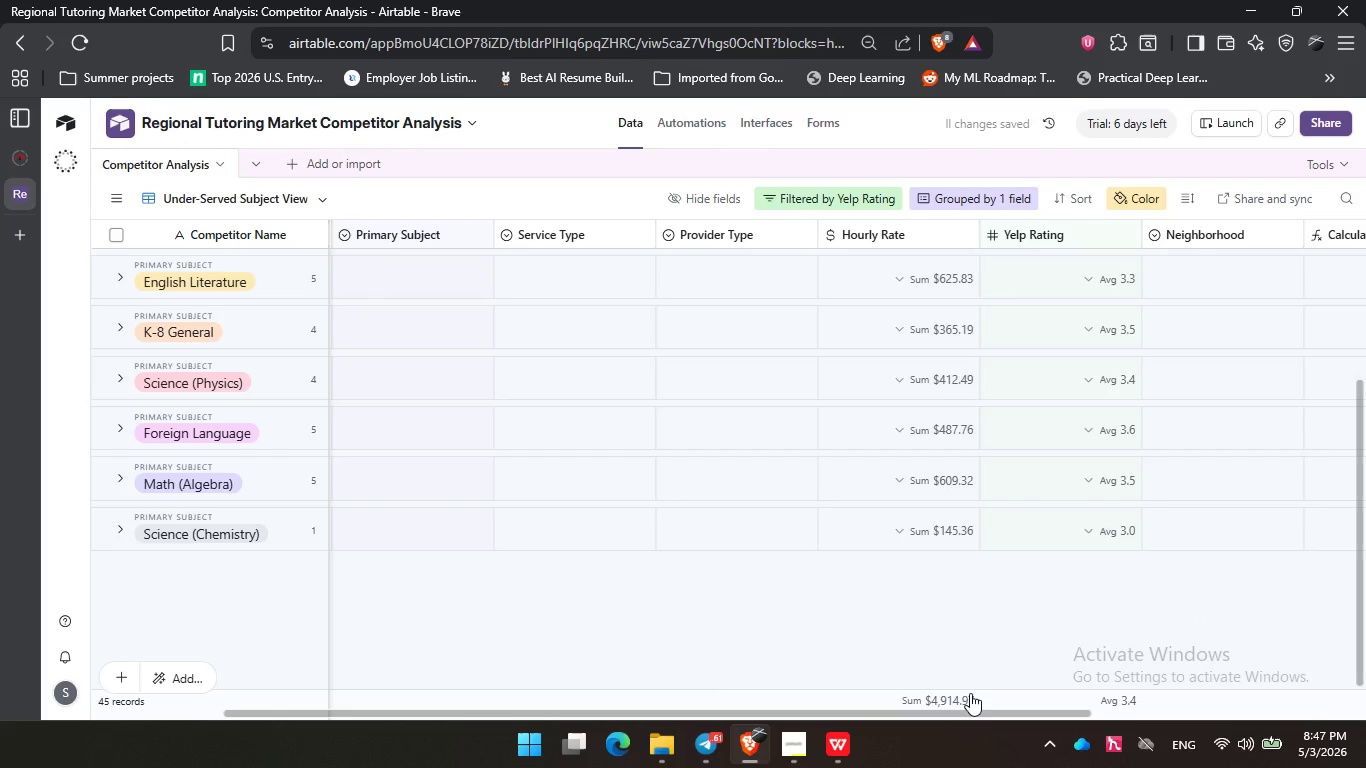 
left_click_drag(start_coordinate=[962, 715], to_coordinate=[738, 699])
 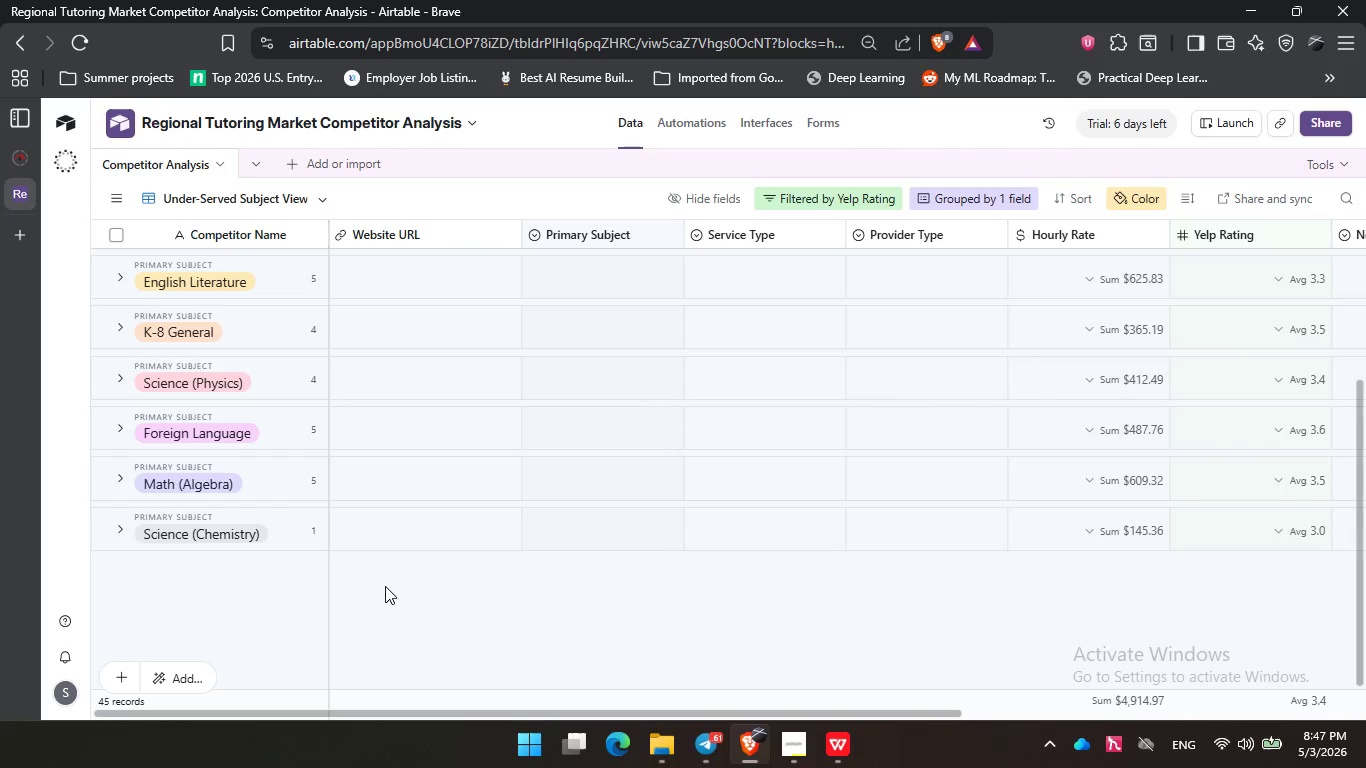 
left_click([380, 594])
 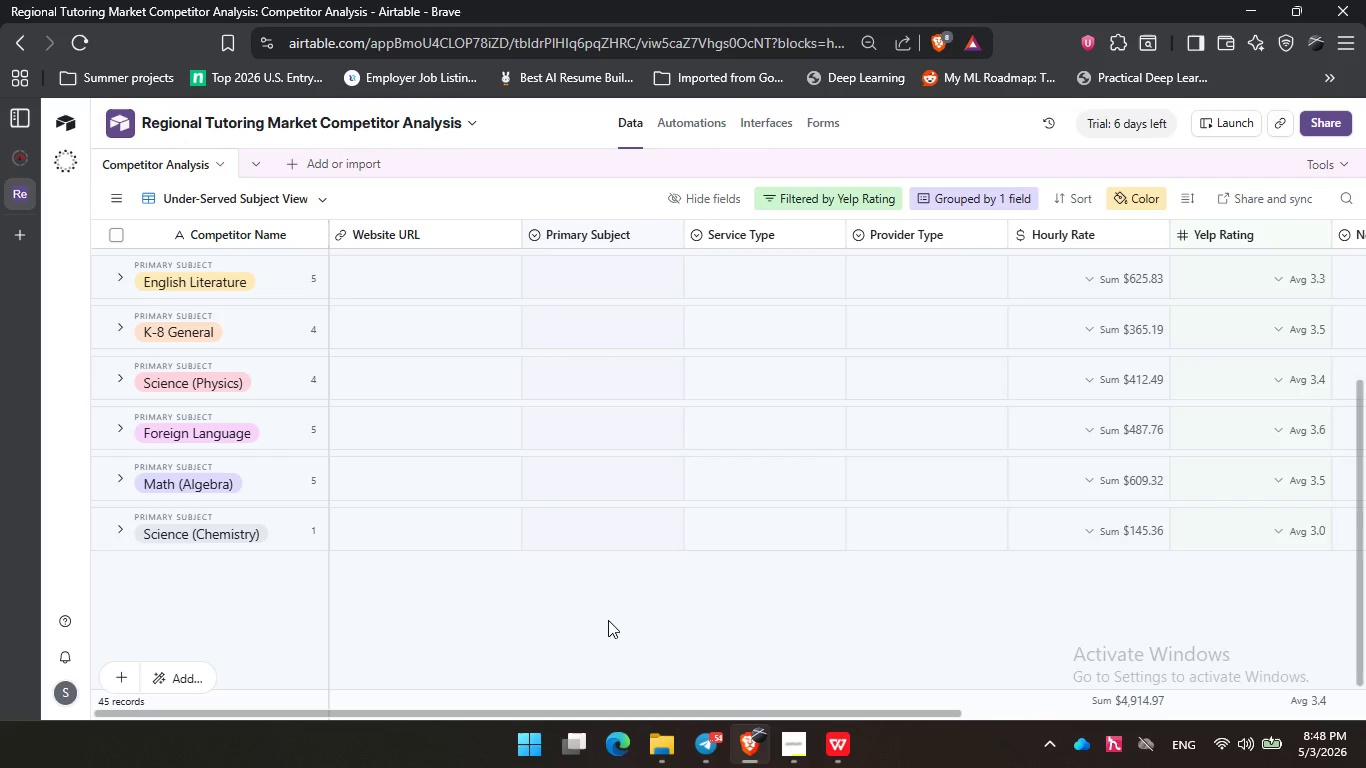 
wait(73.91)
 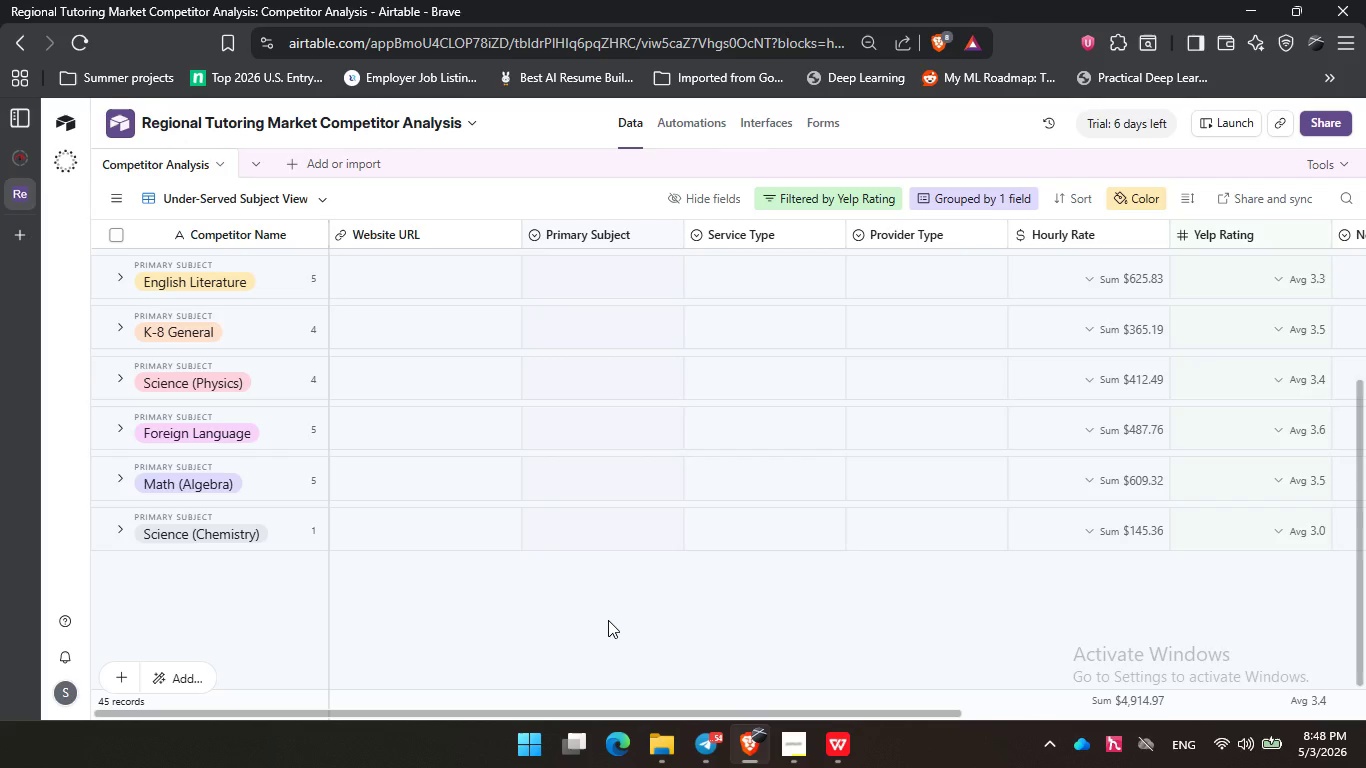 
left_click([125, 533])
 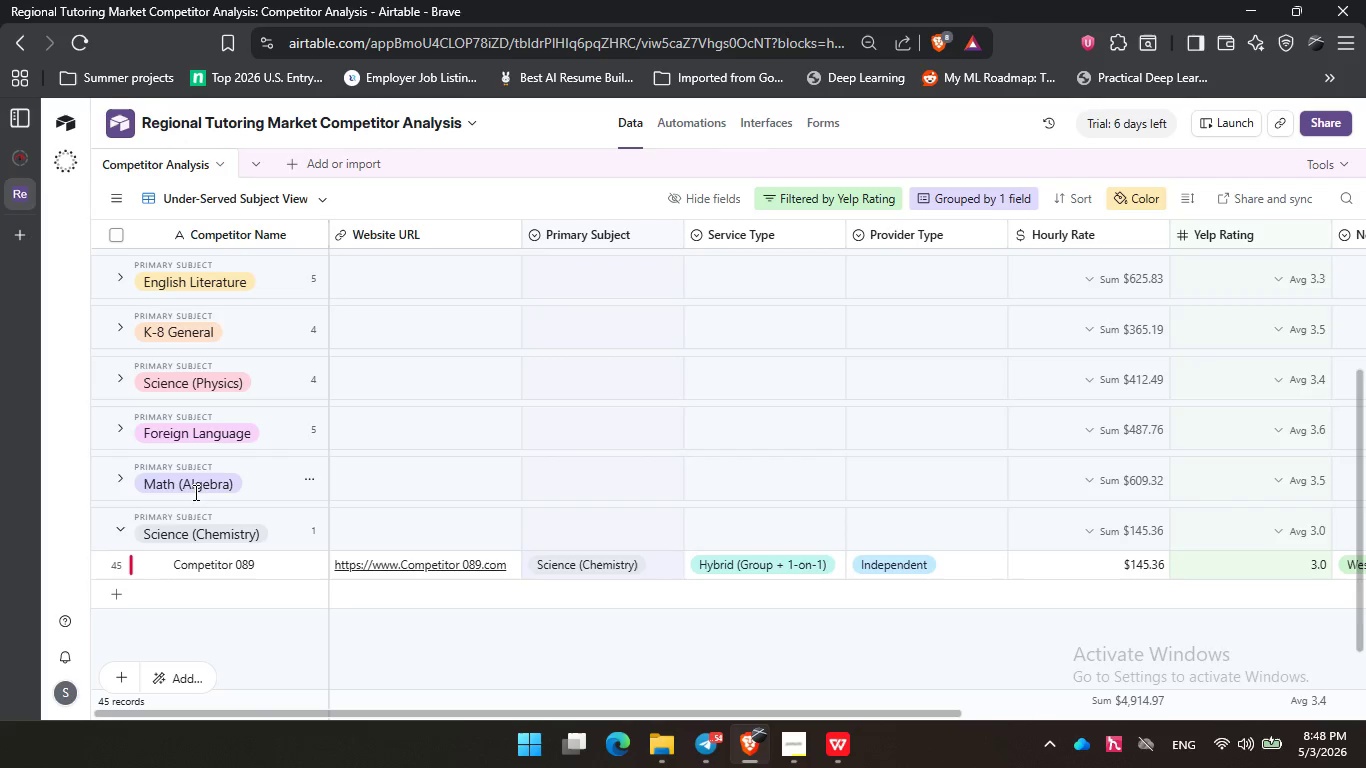 
left_click([128, 472])
 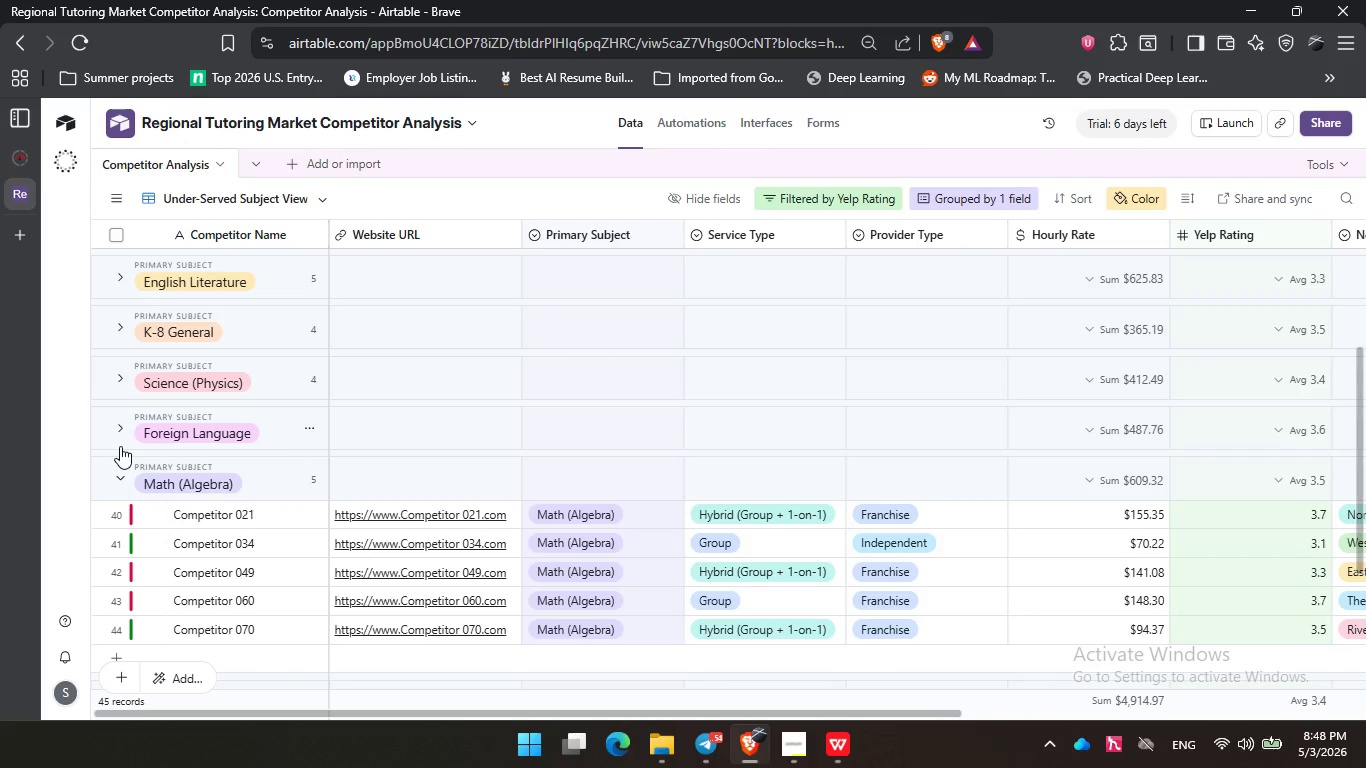 
left_click([120, 441])
 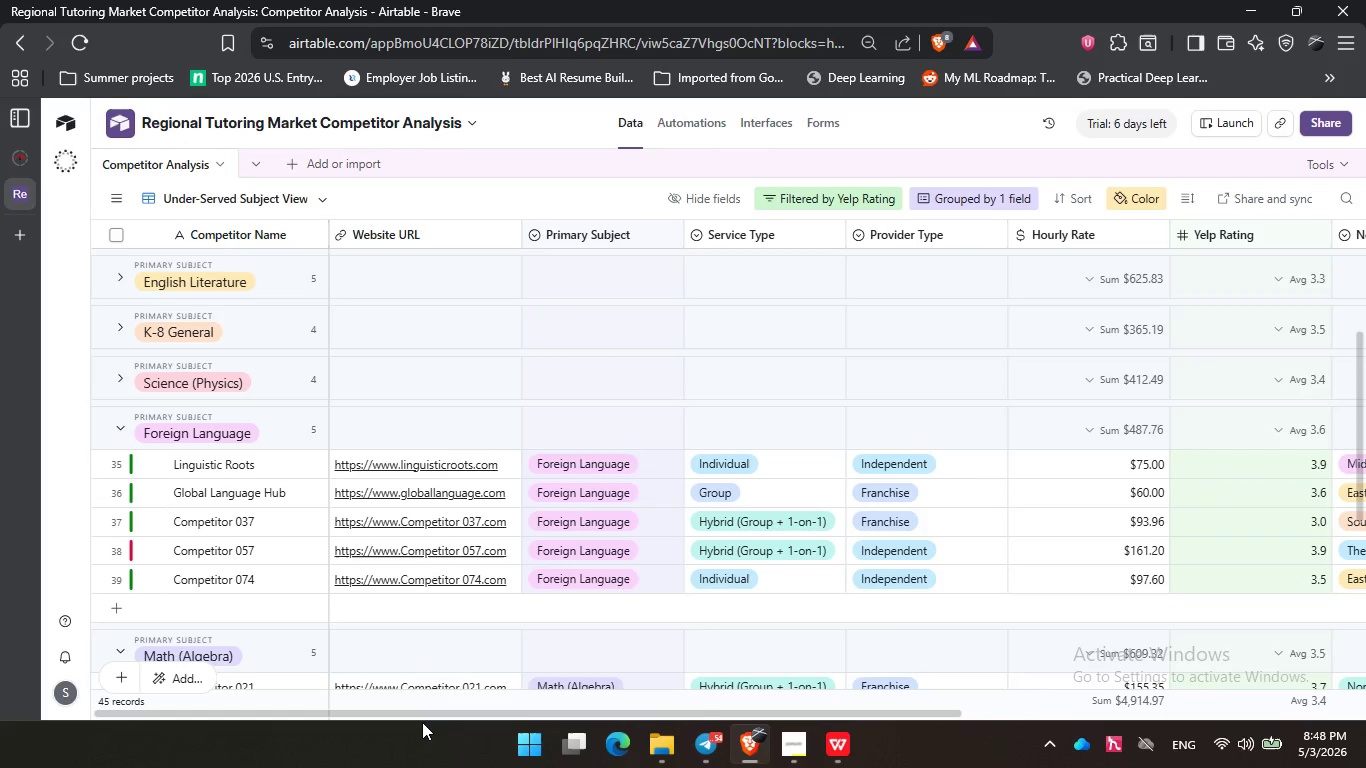 
left_click_drag(start_coordinate=[422, 717], to_coordinate=[378, 726])
 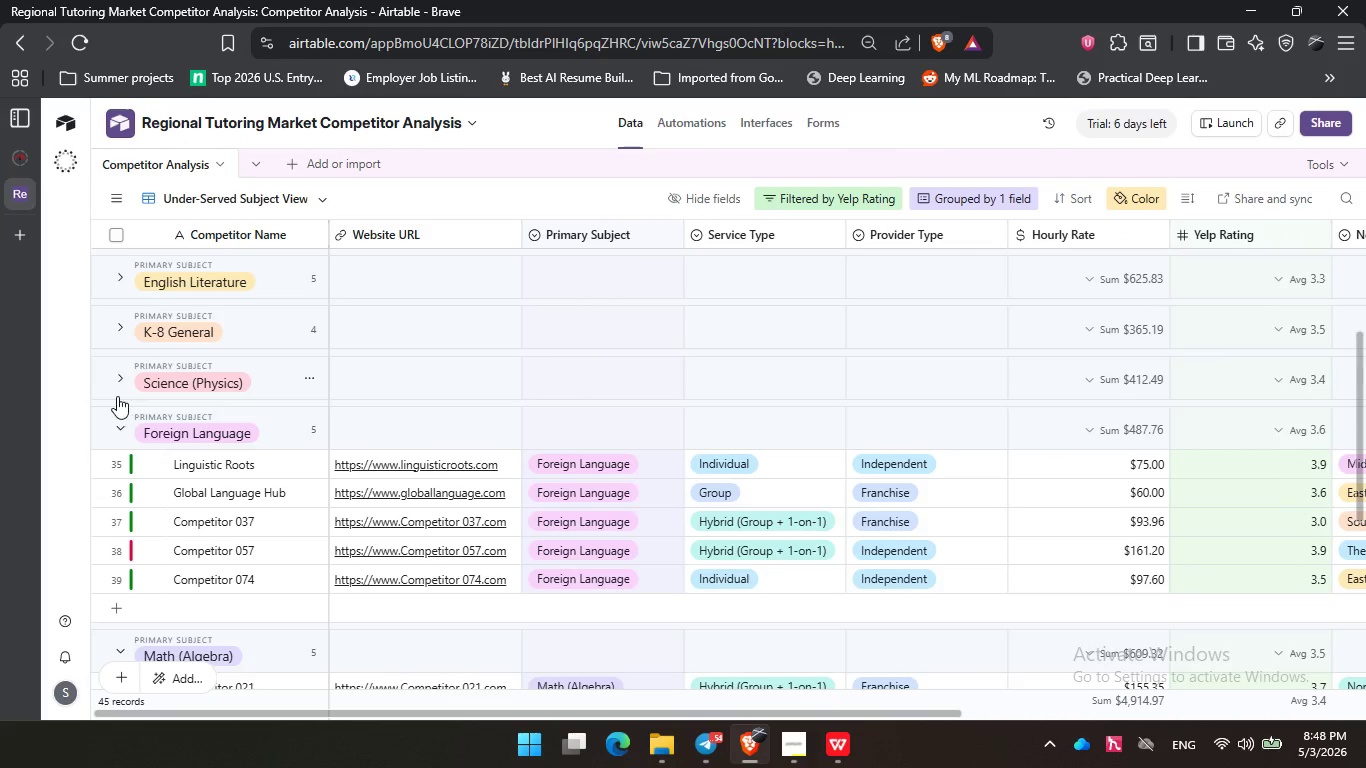 
left_click([116, 390])
 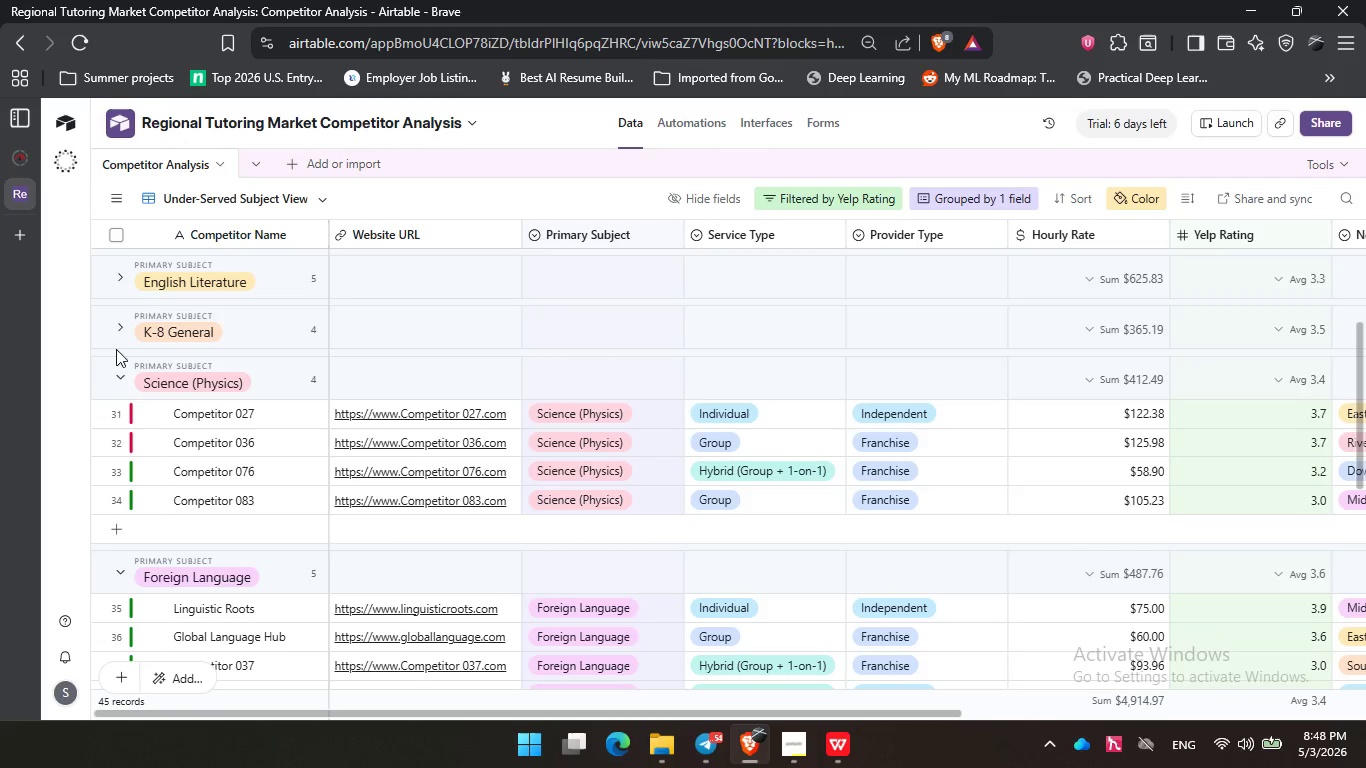 
left_click([114, 339])
 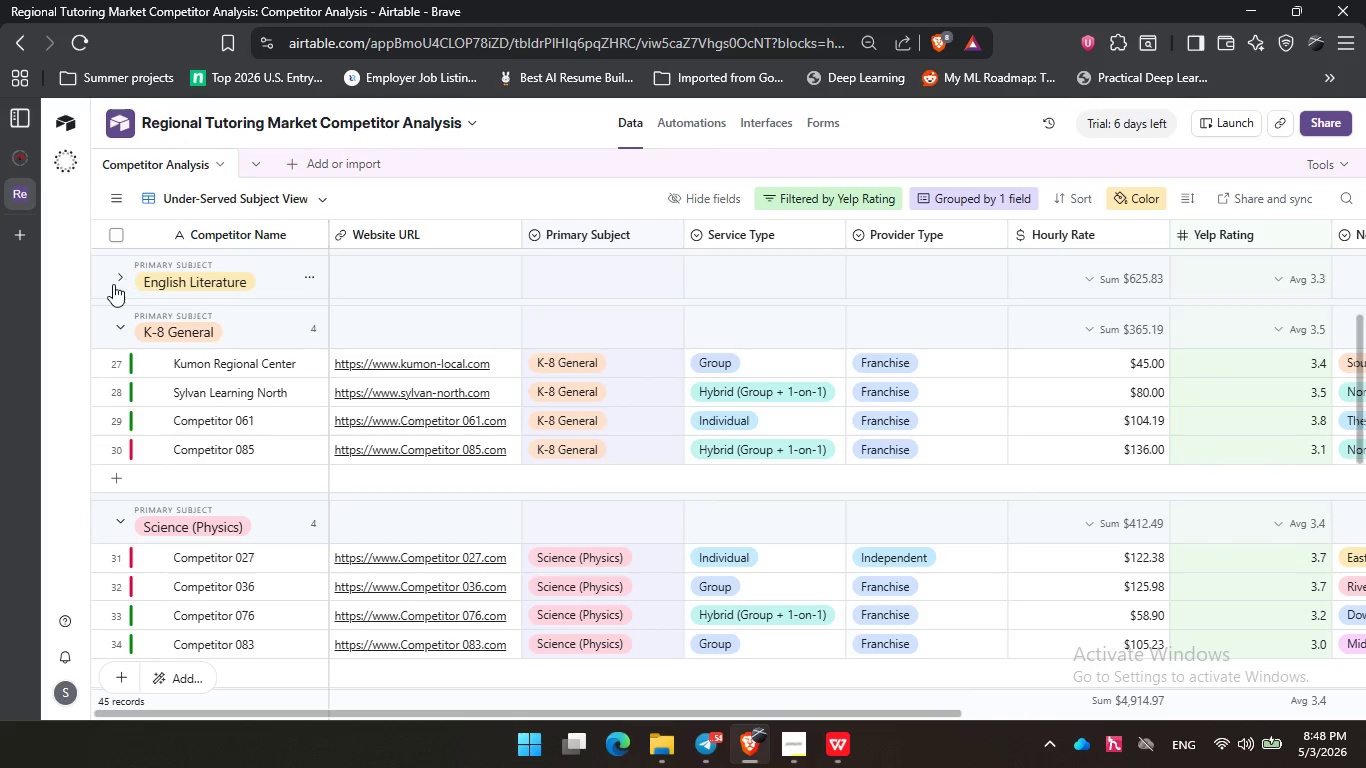 
left_click([111, 284])
 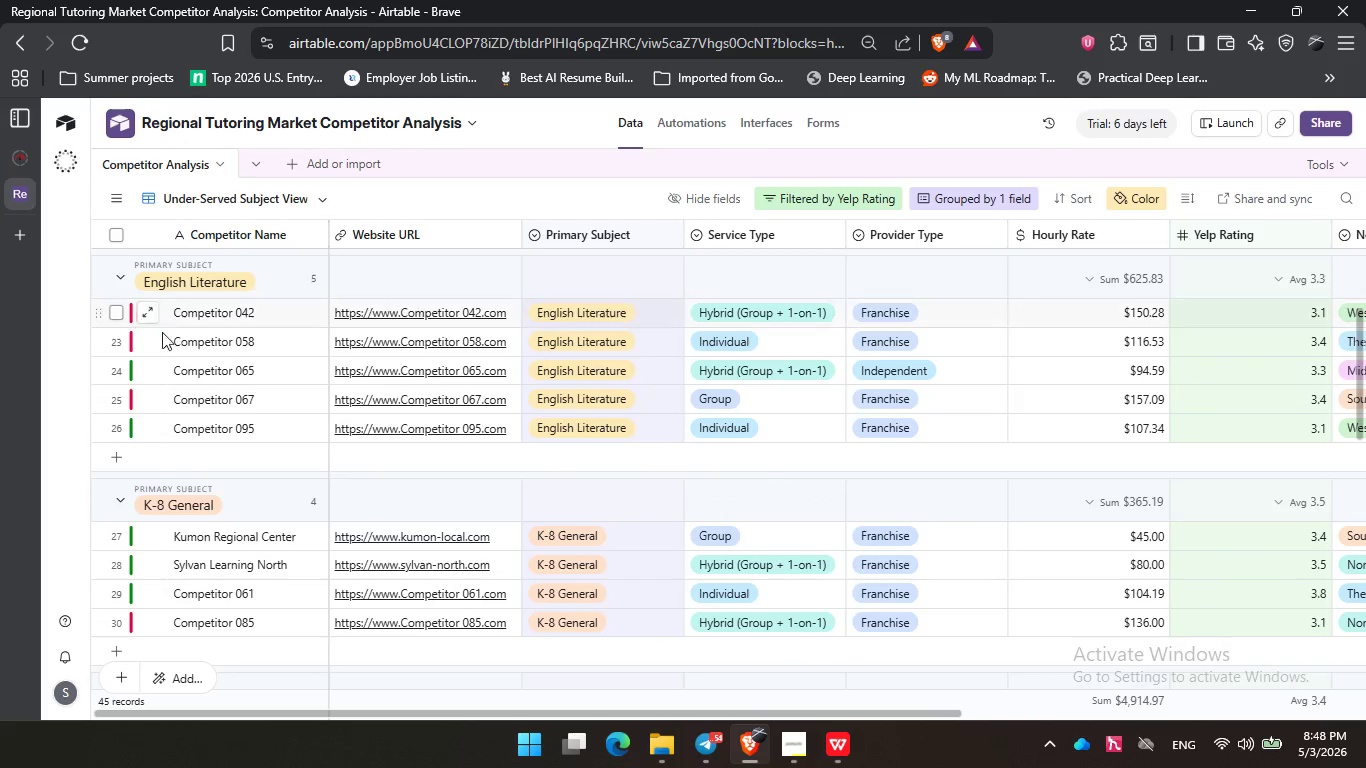 
scroll: coordinate [164, 333], scroll_direction: up, amount: 3.0
 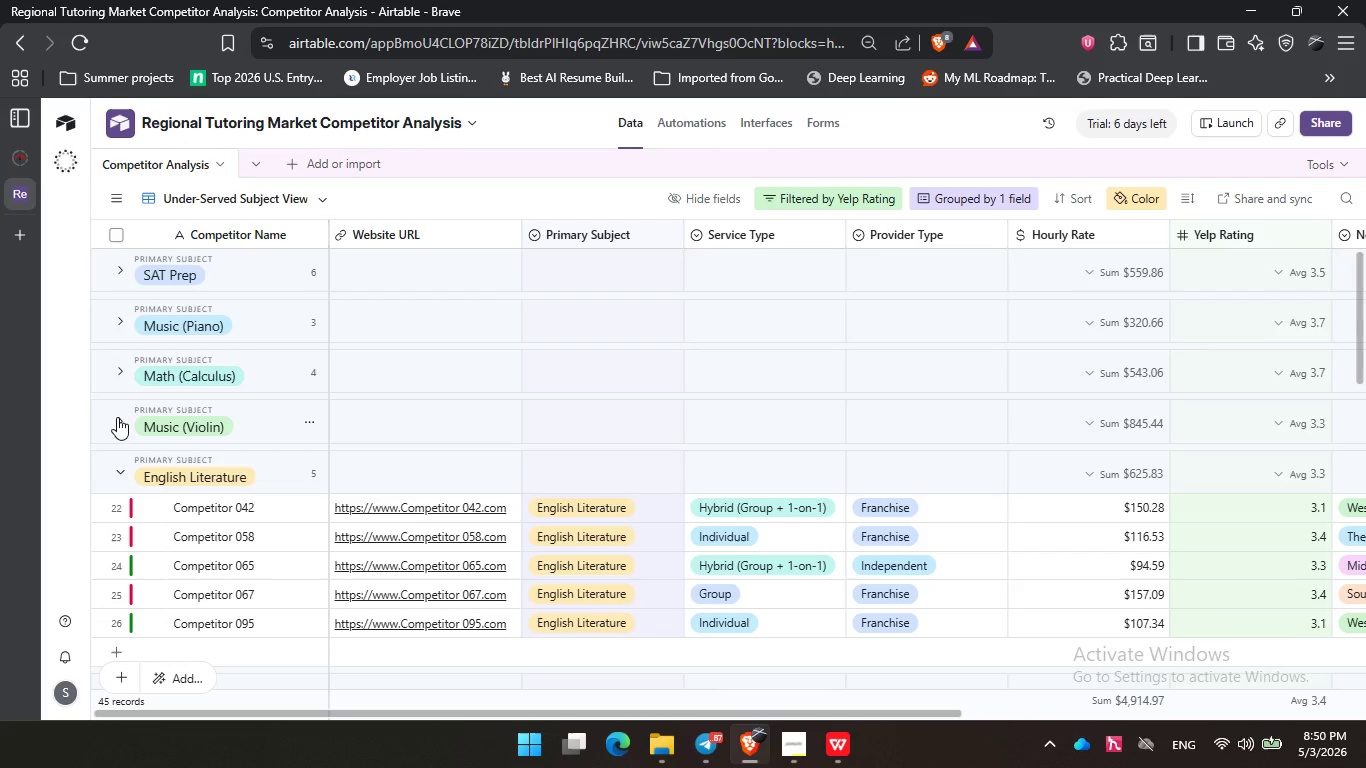 
wait(104.26)
 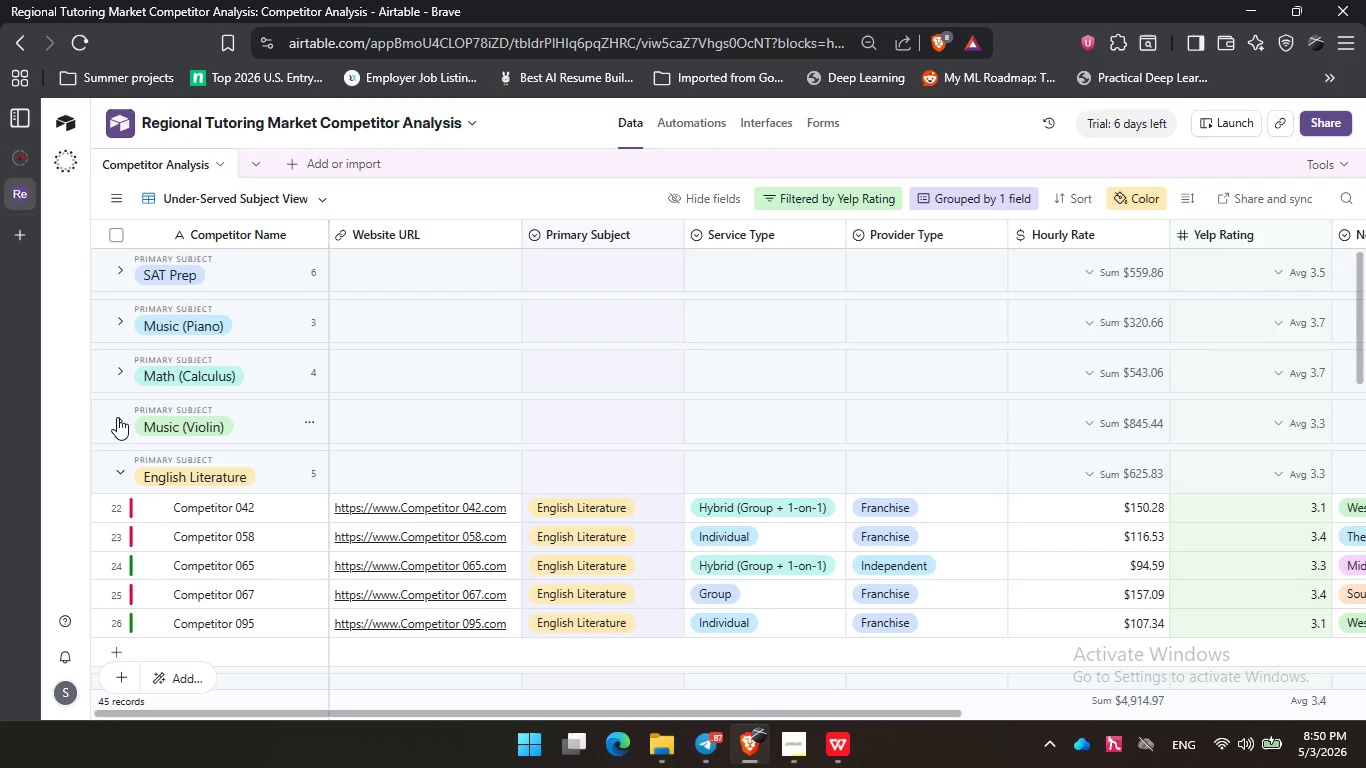 
left_click([117, 417])
 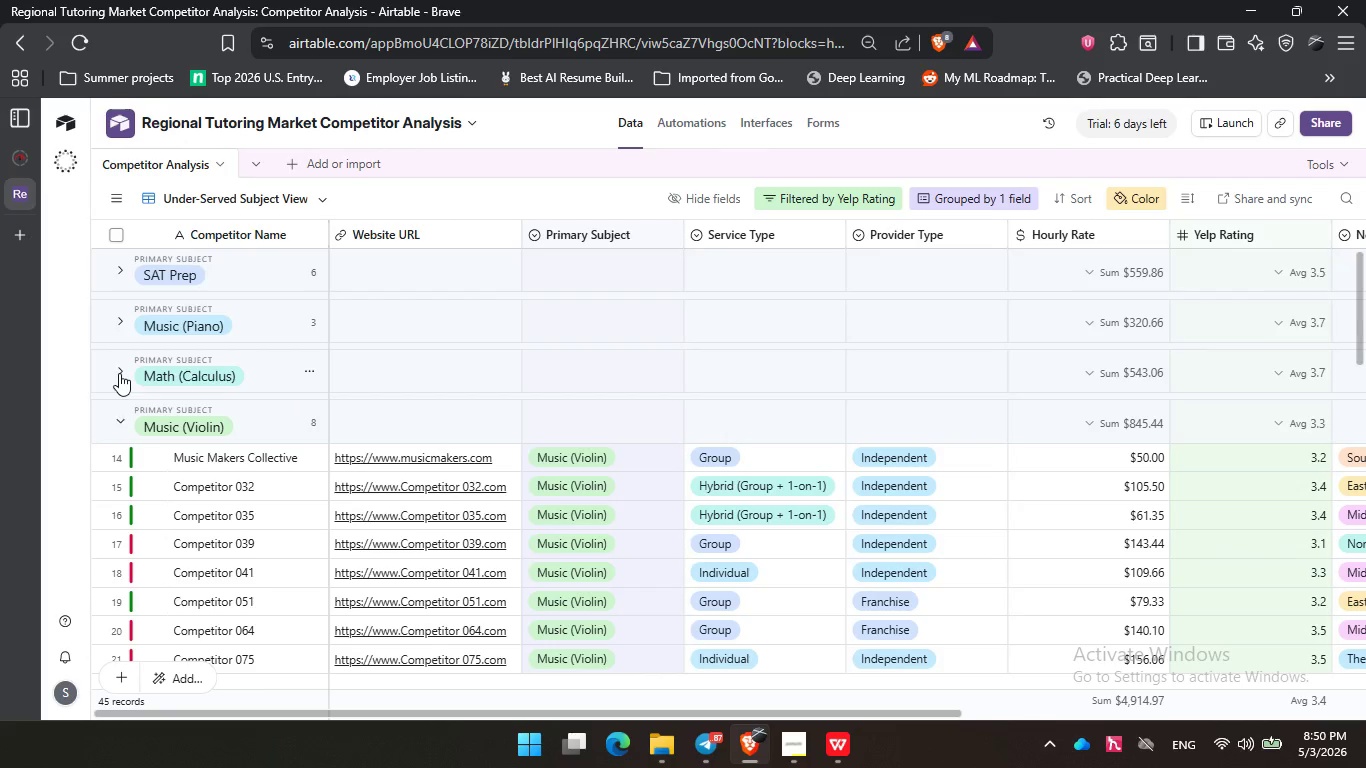 
left_click([119, 373])
 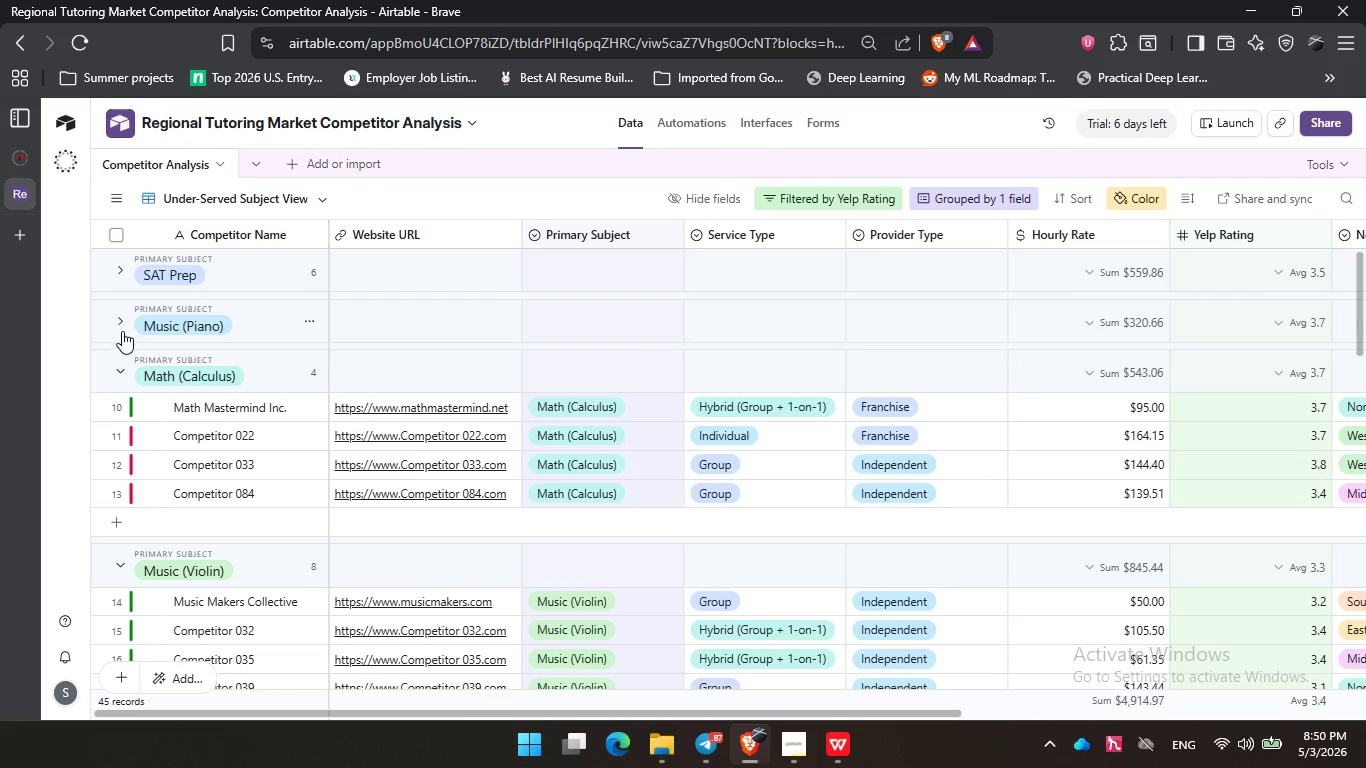 
left_click([121, 325])
 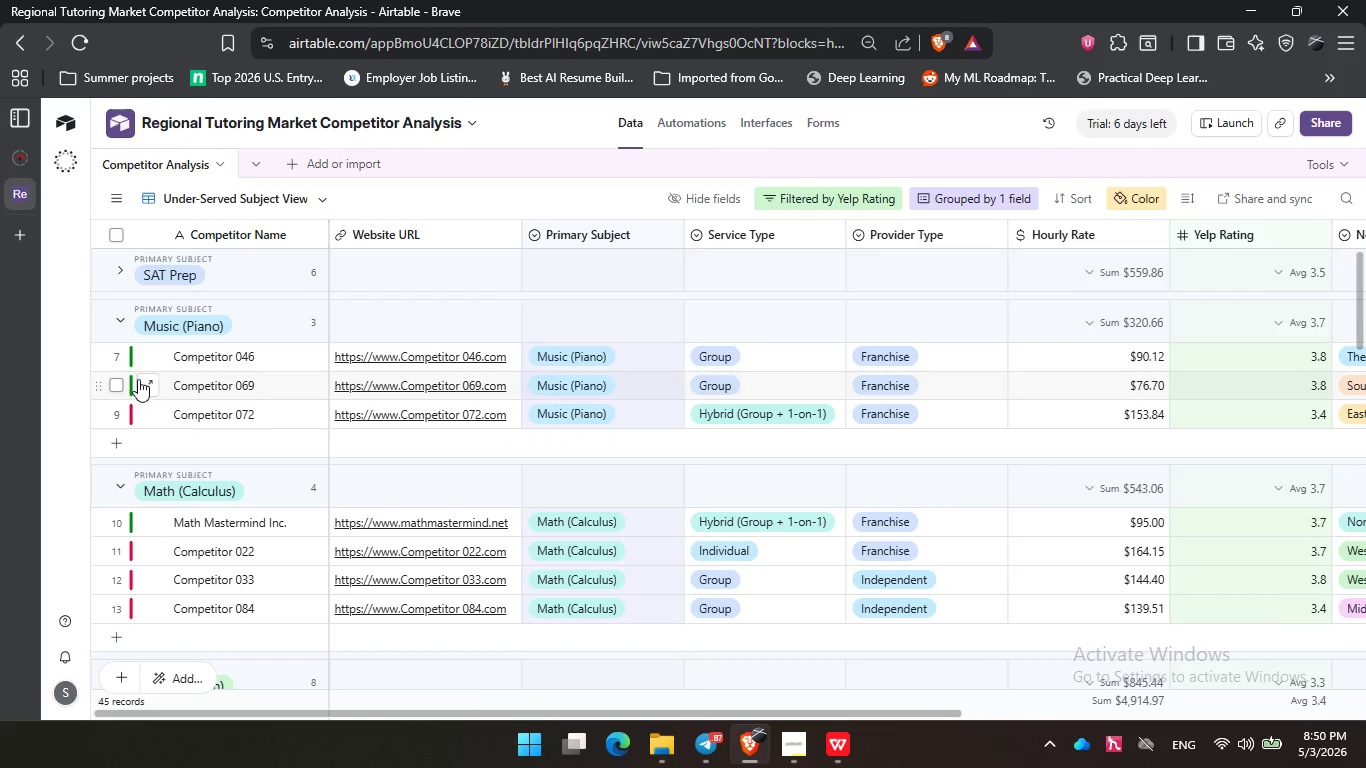 
scroll: coordinate [138, 379], scroll_direction: up, amount: 2.0
 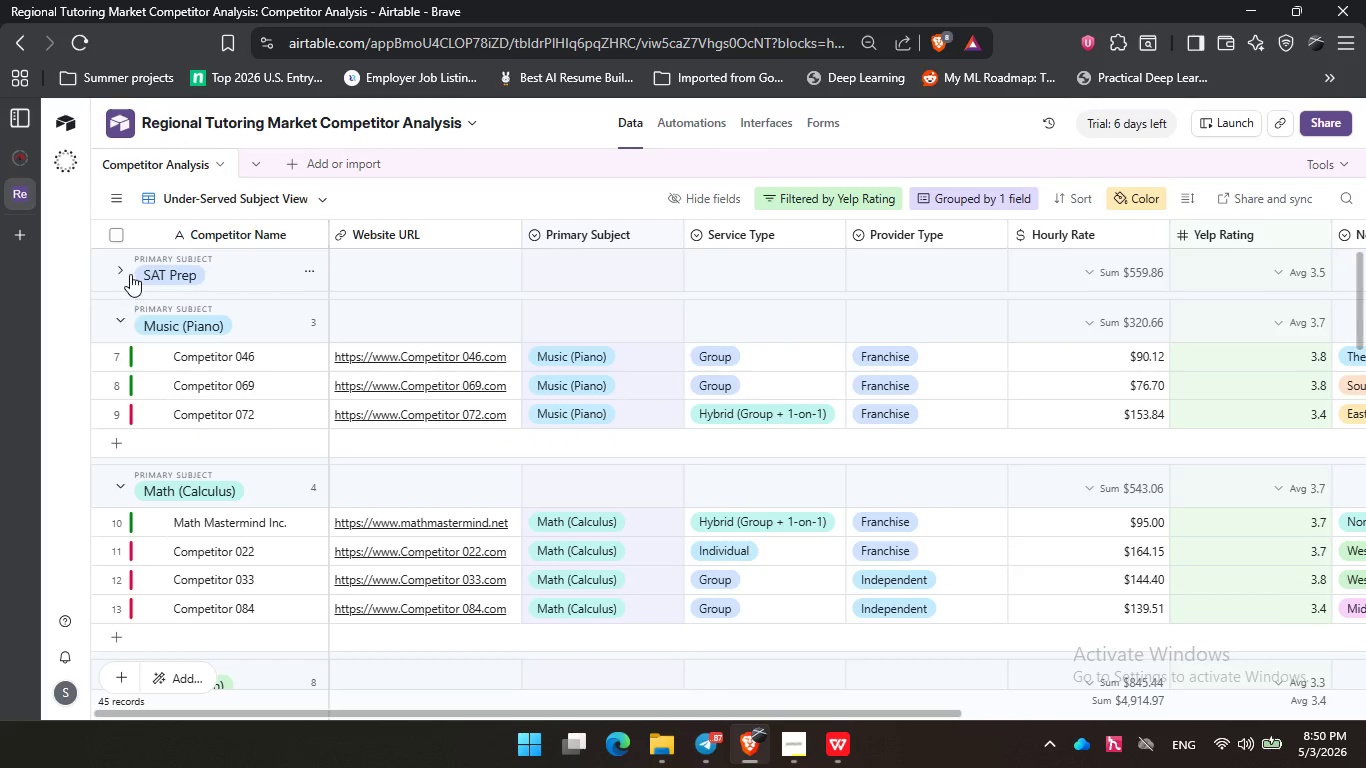 
left_click([130, 273])
 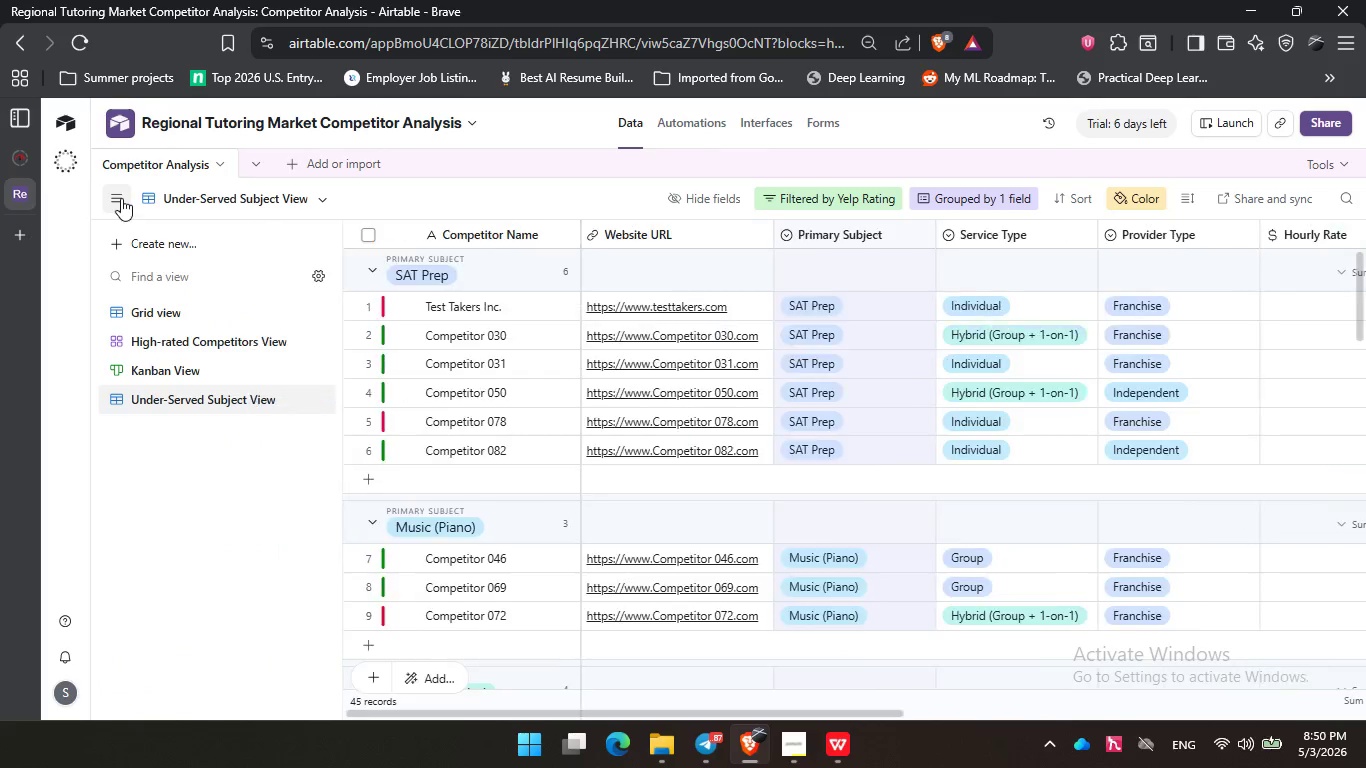 
left_click([151, 312])
 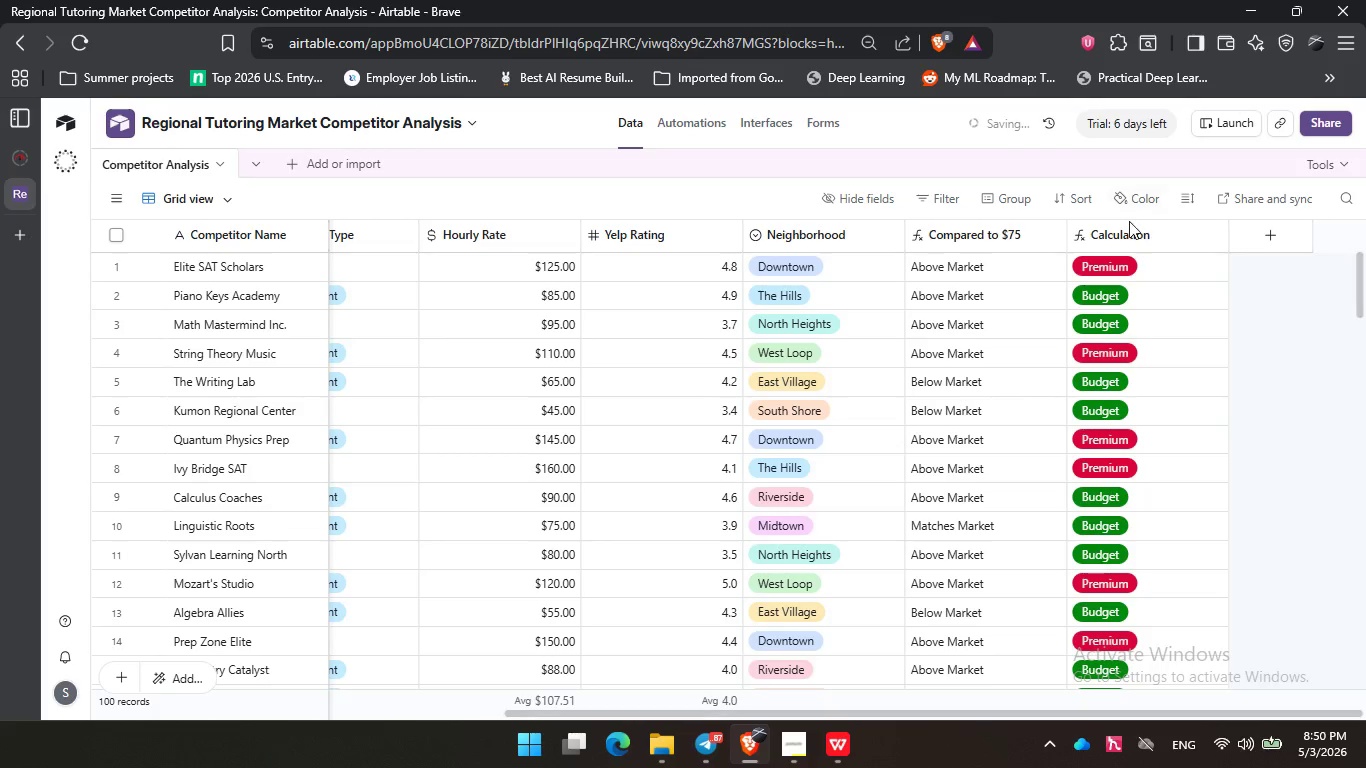 
double_click([1127, 225])
 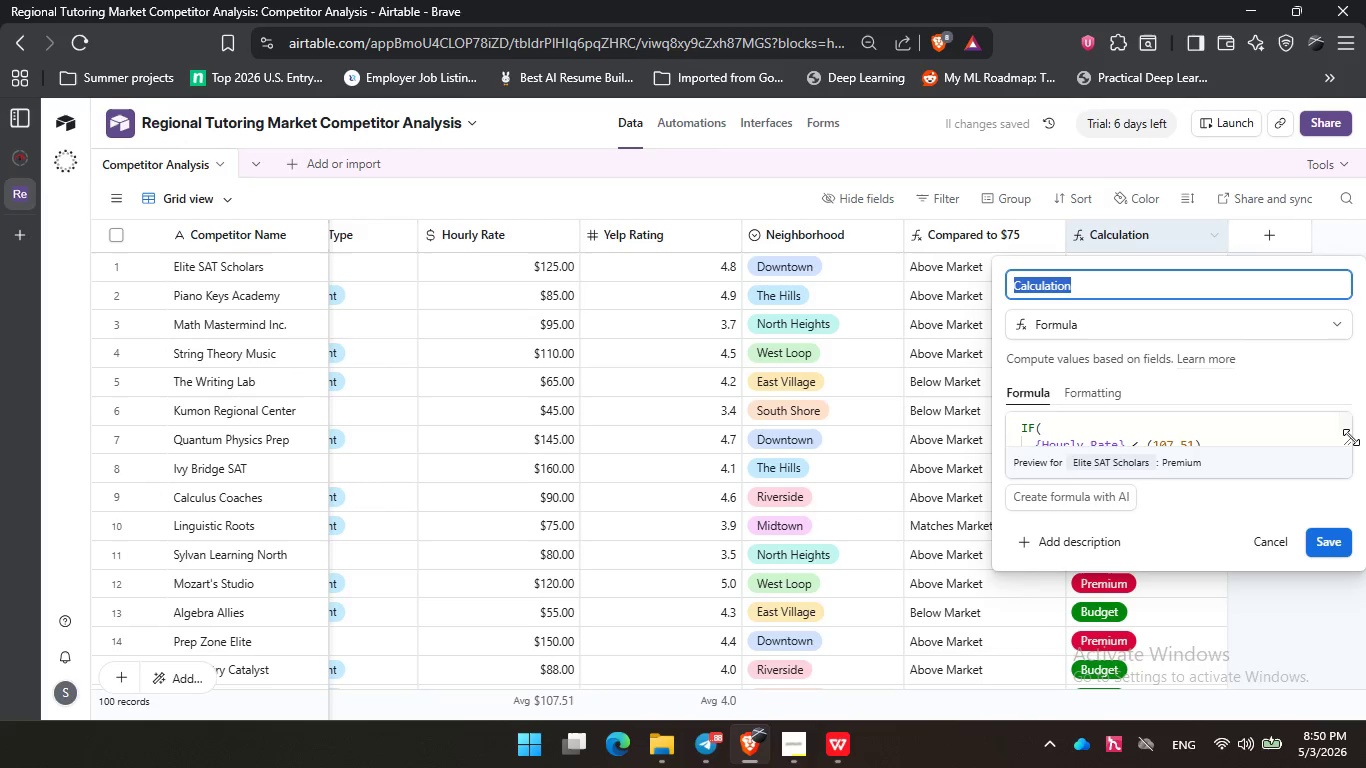 
left_click_drag(start_coordinate=[1351, 436], to_coordinate=[1359, 536])
 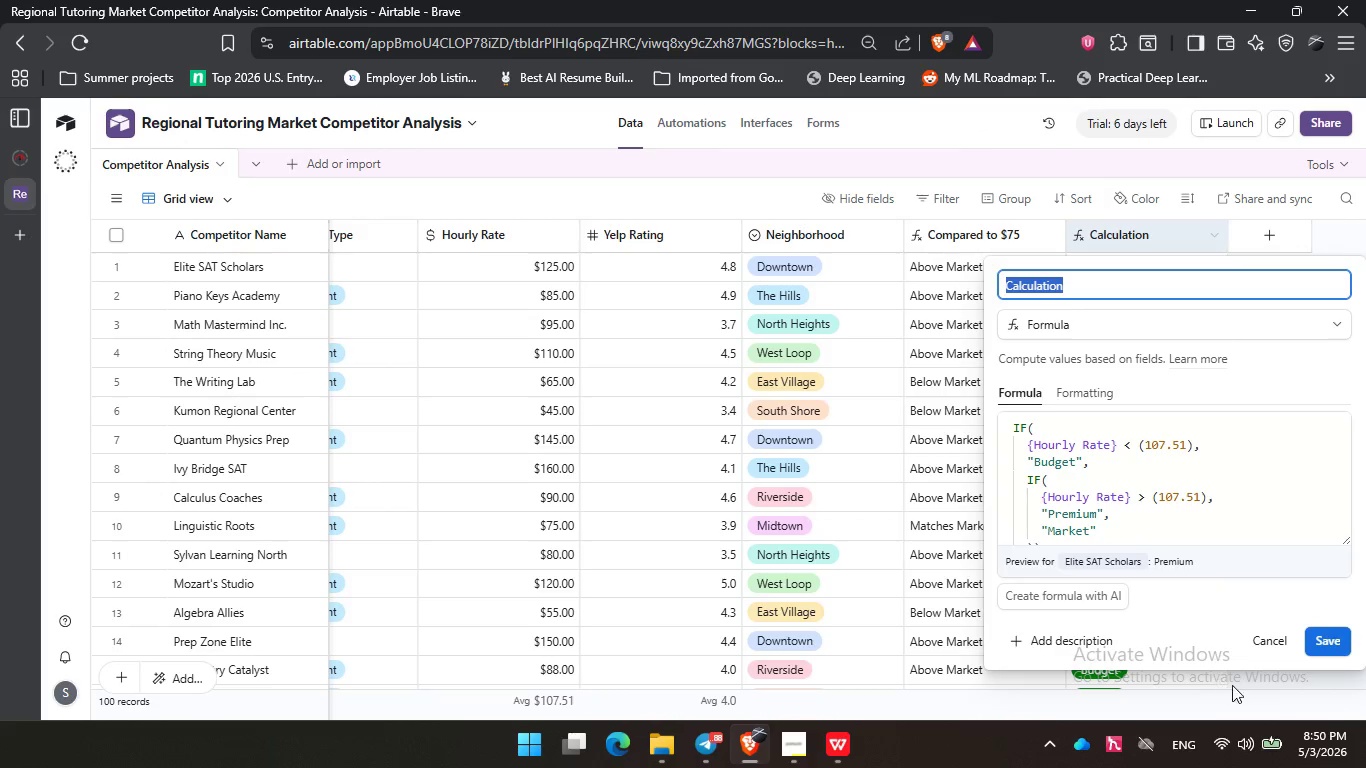 
left_click([1266, 677])
 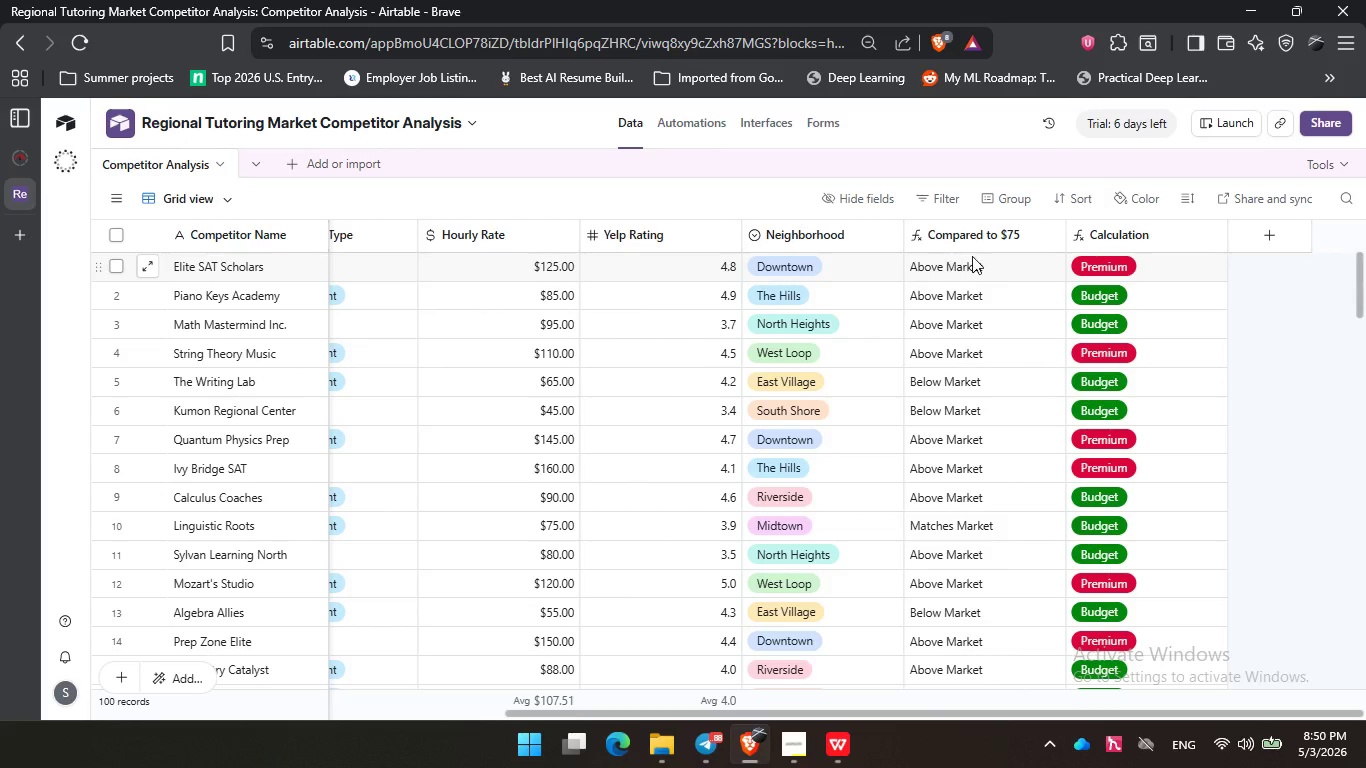 
wait(13.41)
 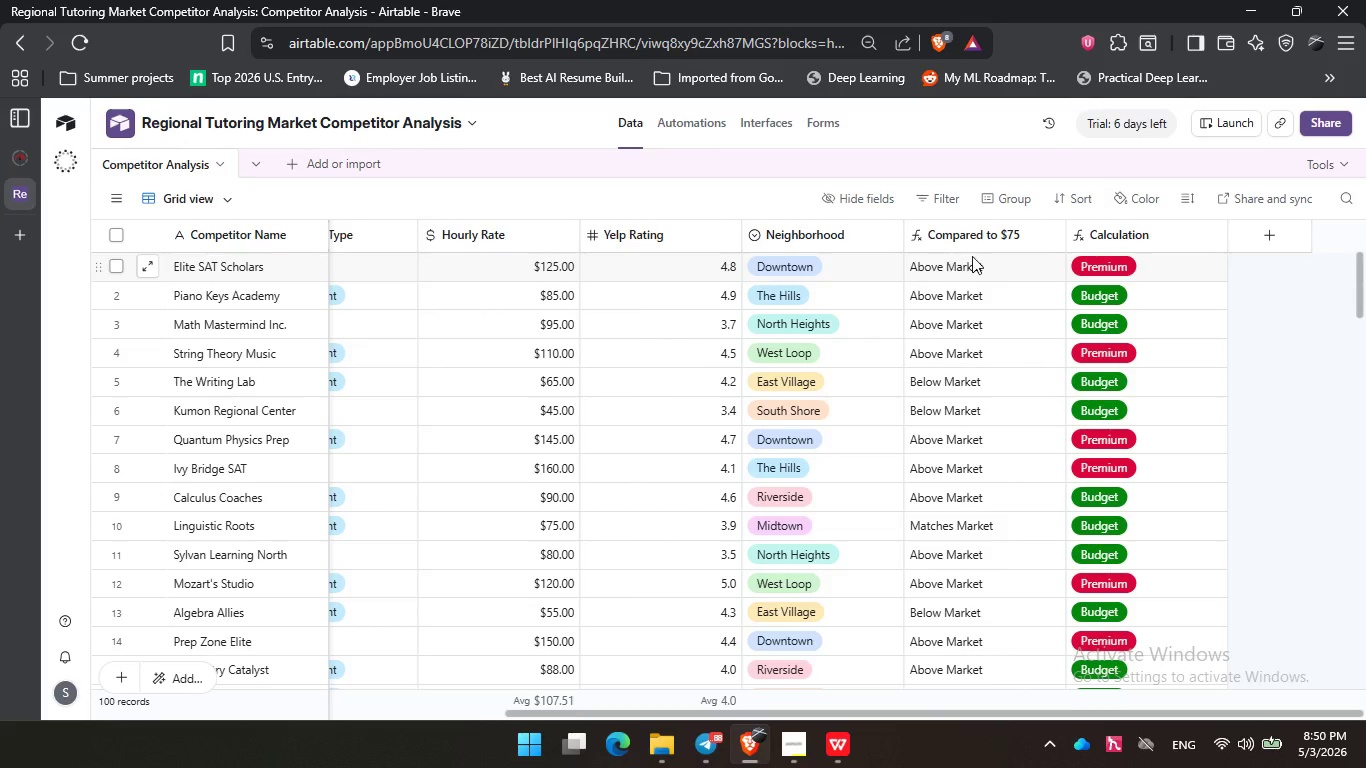 
left_click_drag(start_coordinate=[587, 715], to_coordinate=[298, 713])
 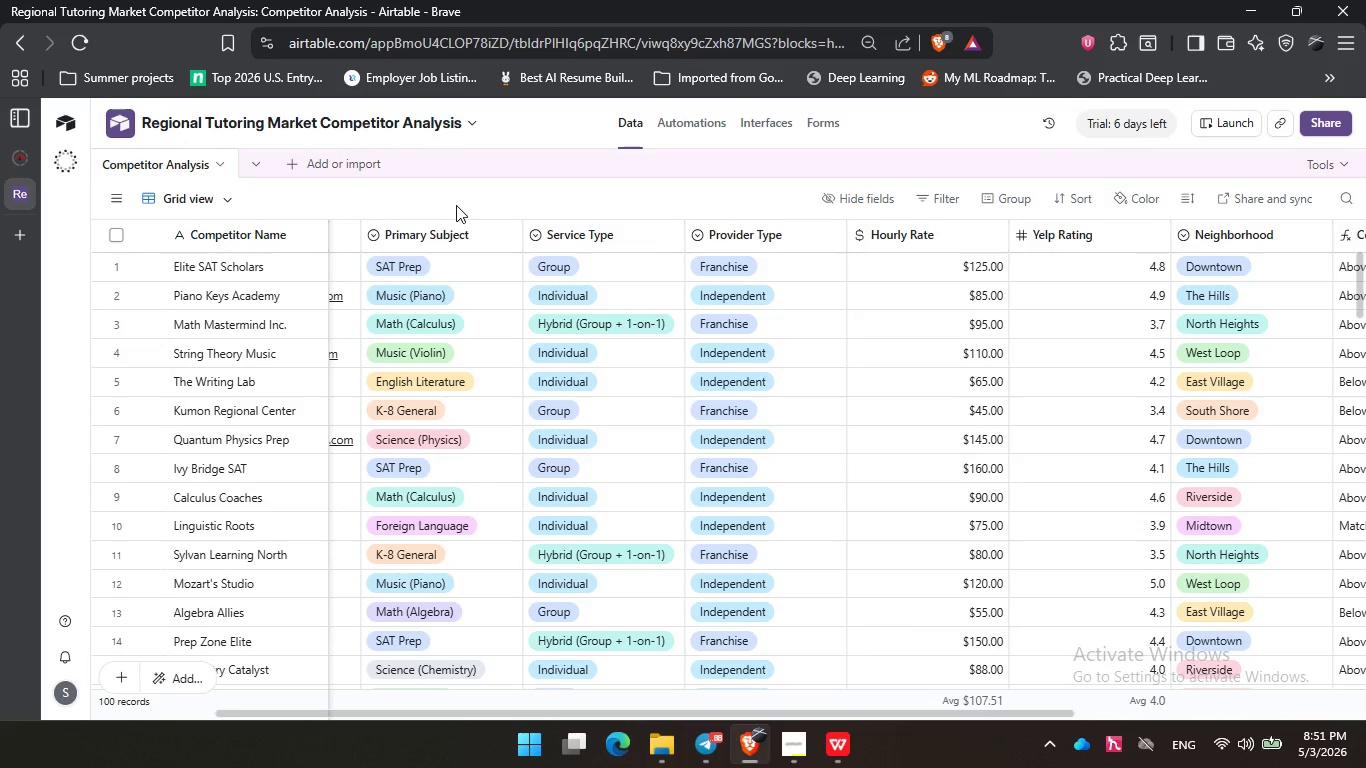 
wait(5.42)
 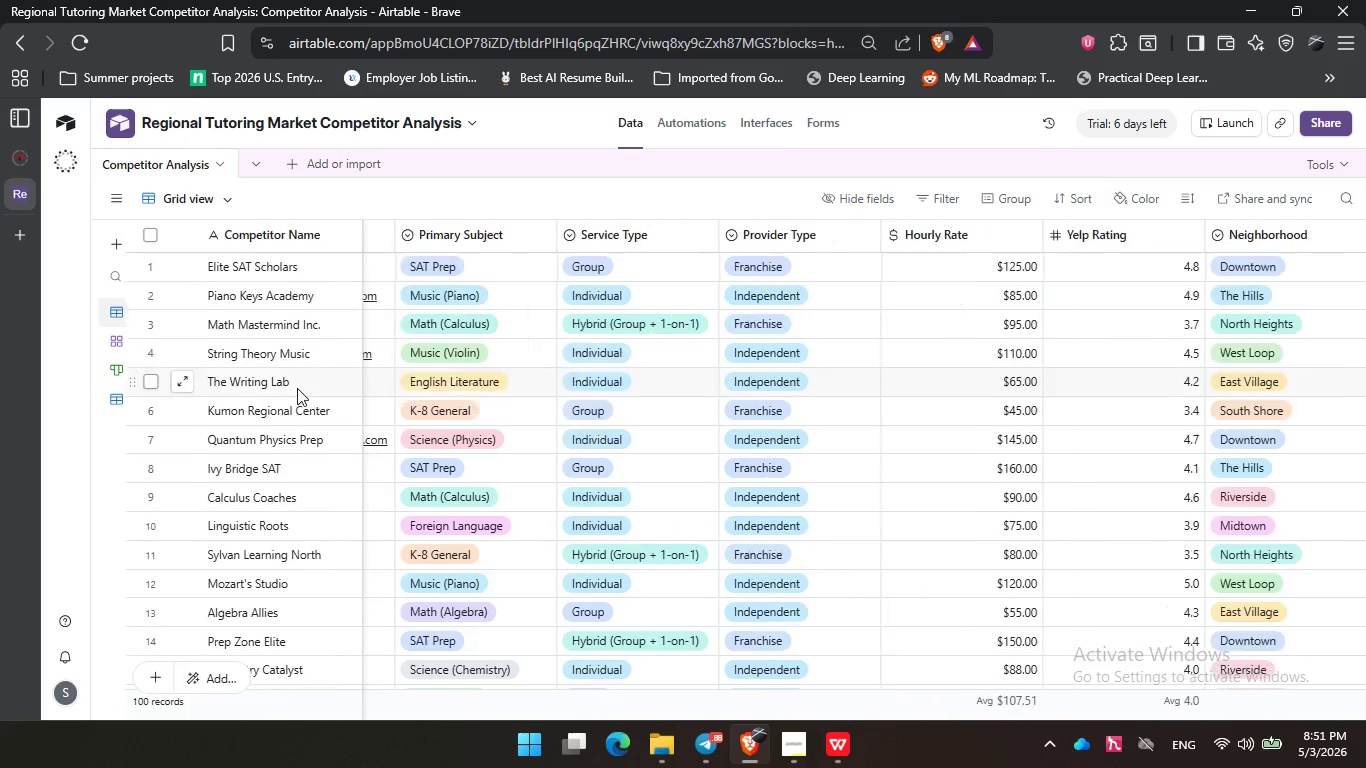 
double_click([553, 197])
 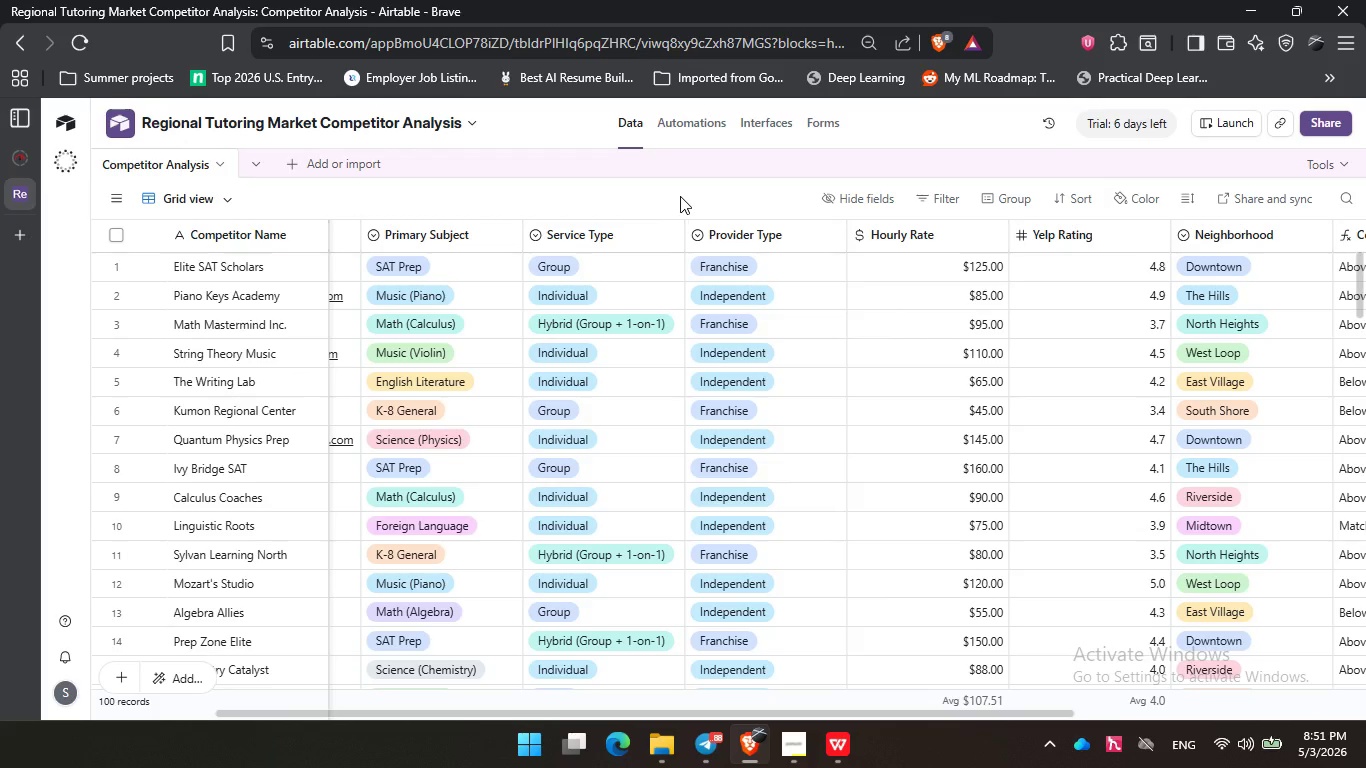 
left_click([680, 196])
 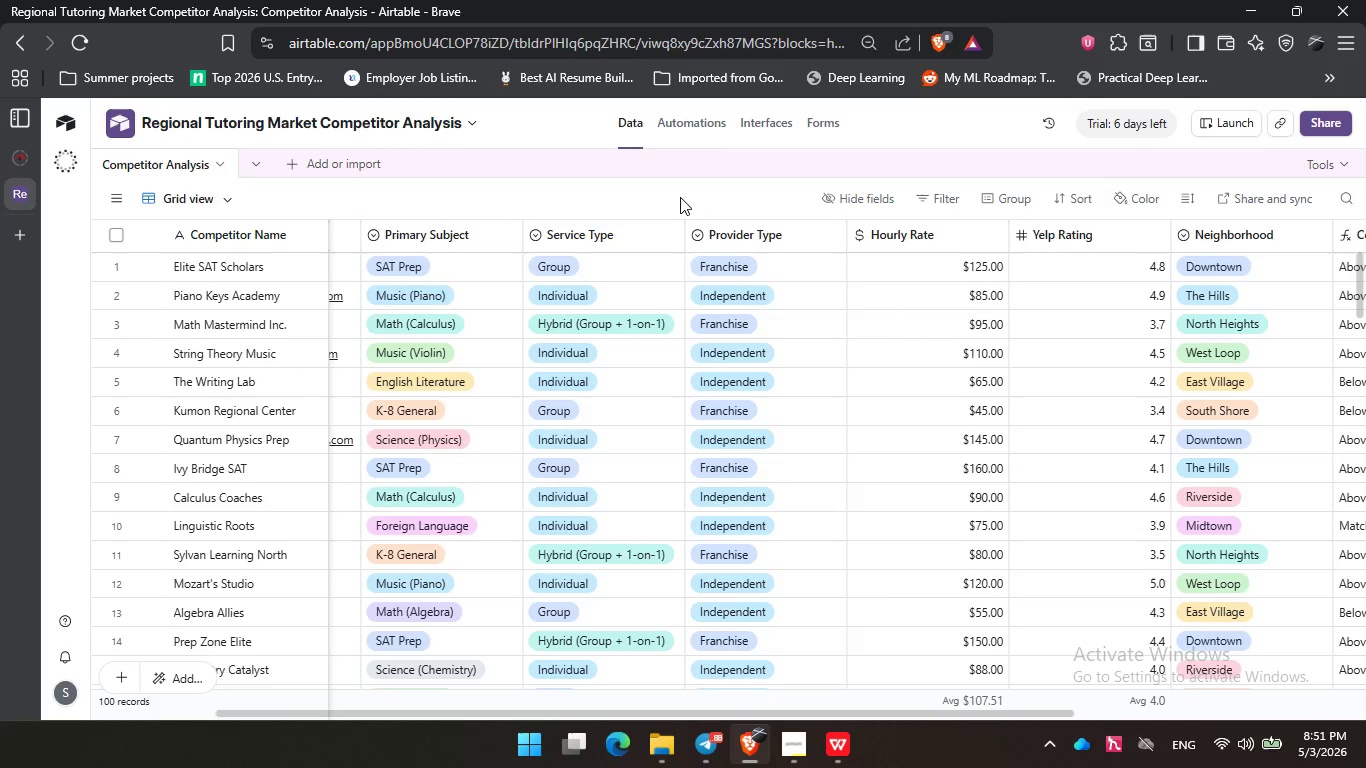 
wait(13.72)
 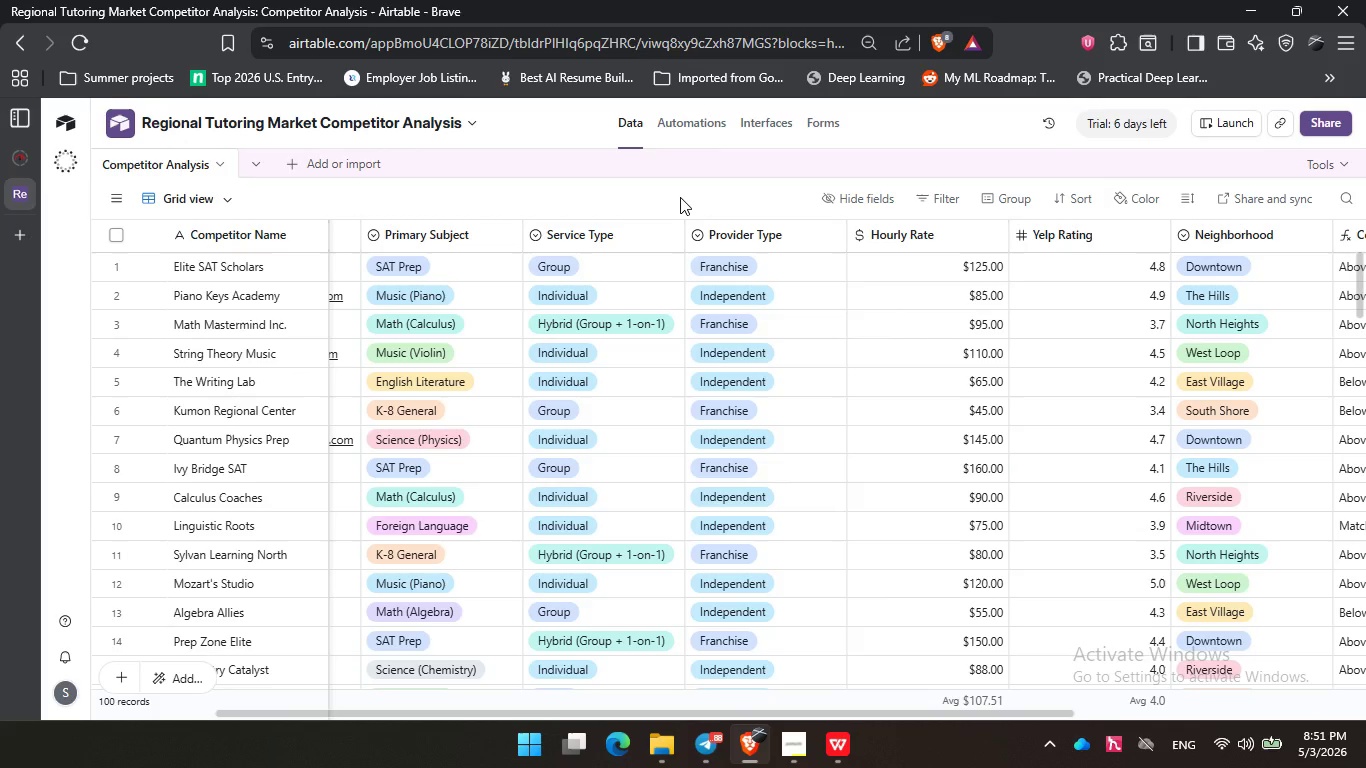 
double_click([693, 198])
 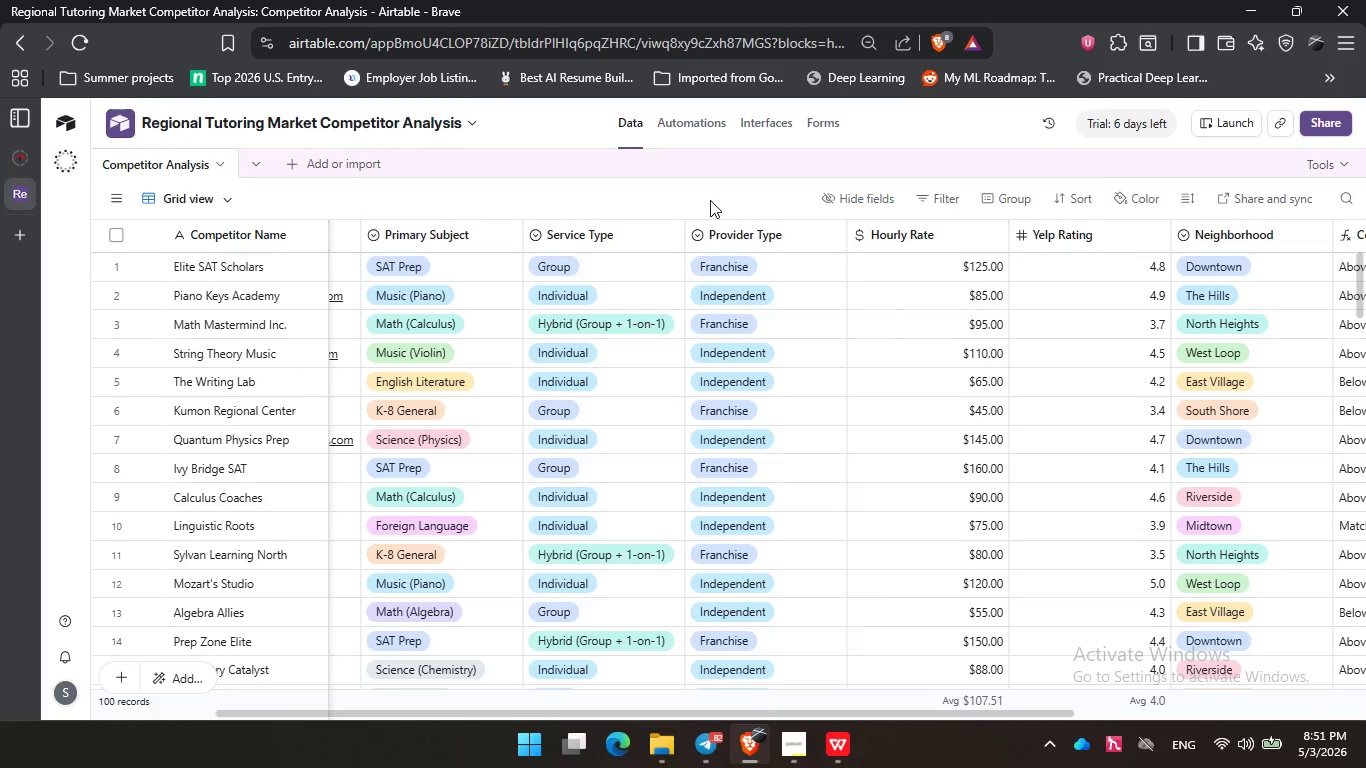 
wait(24.01)
 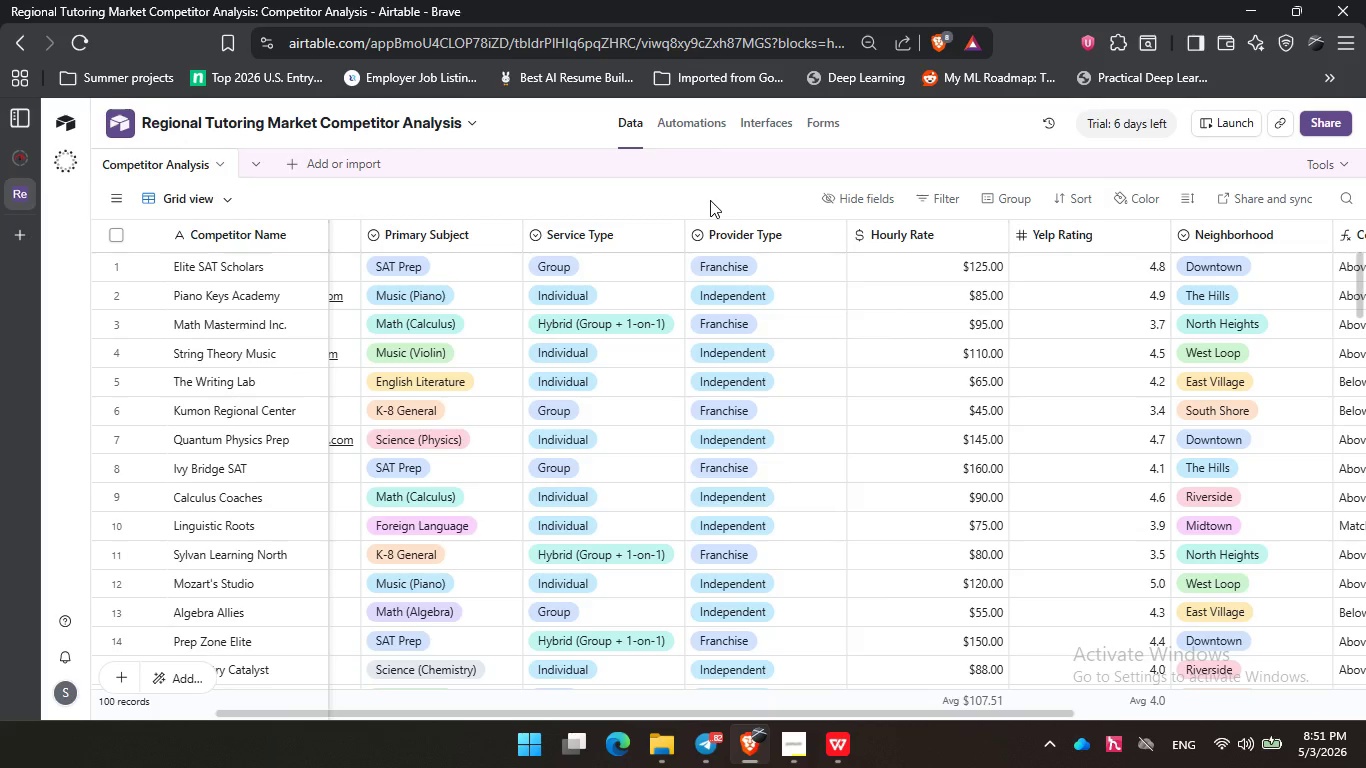 
left_click([408, 189])
 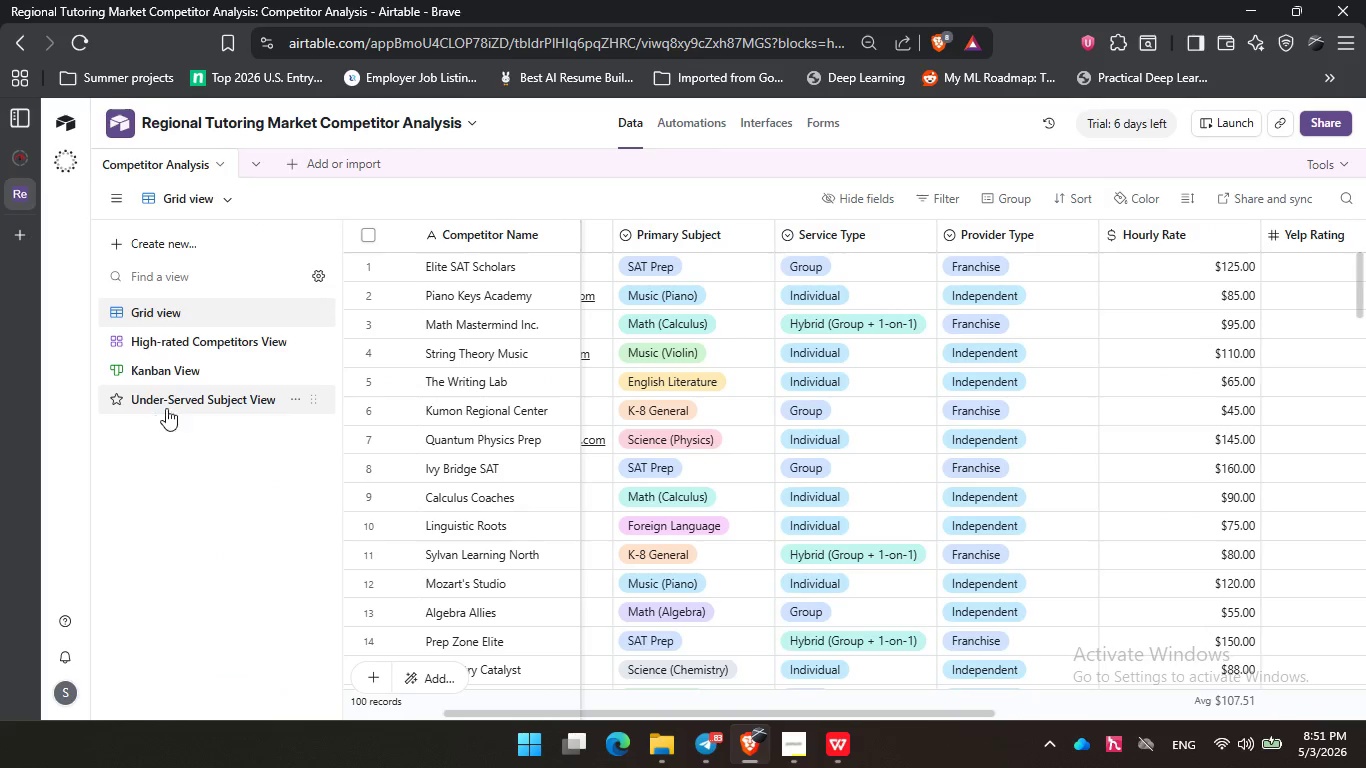 
left_click([175, 401])
 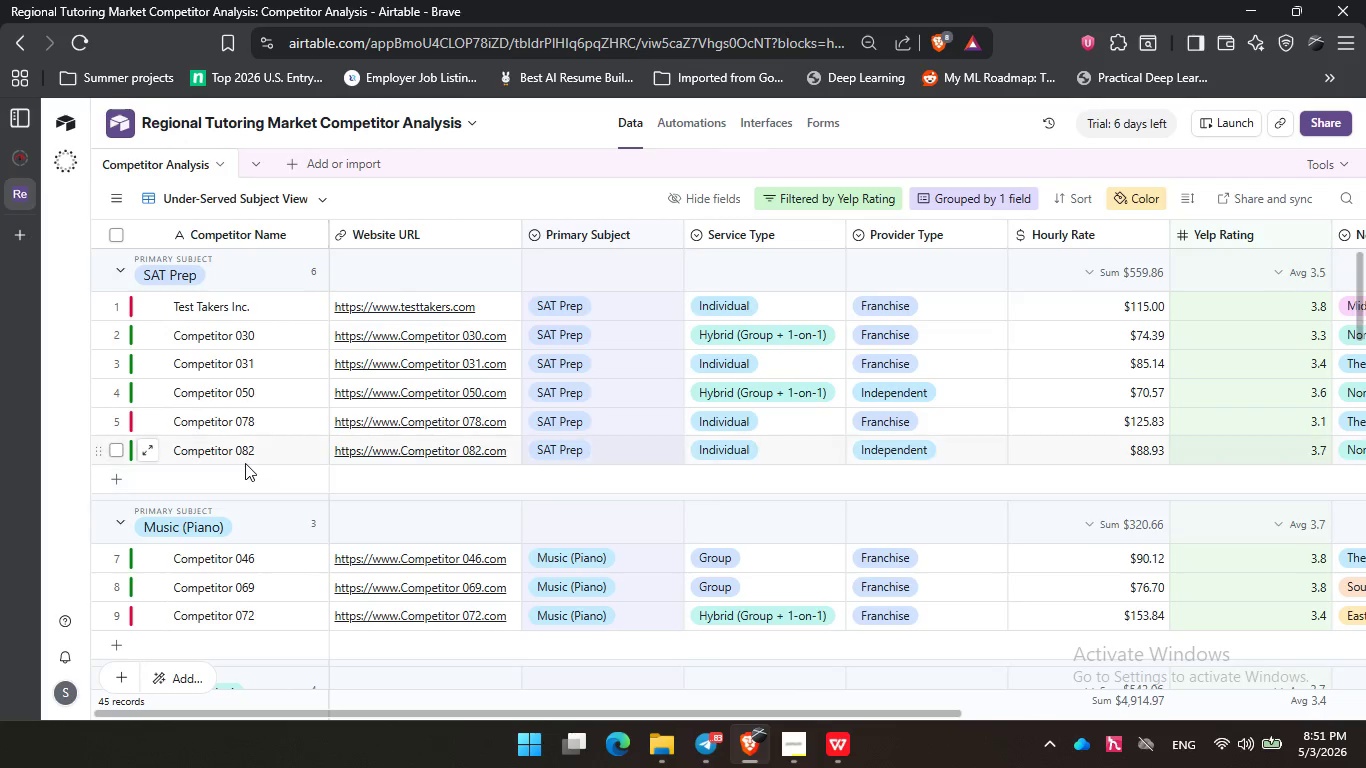 
scroll: coordinate [451, 528], scroll_direction: down, amount: 2.0
 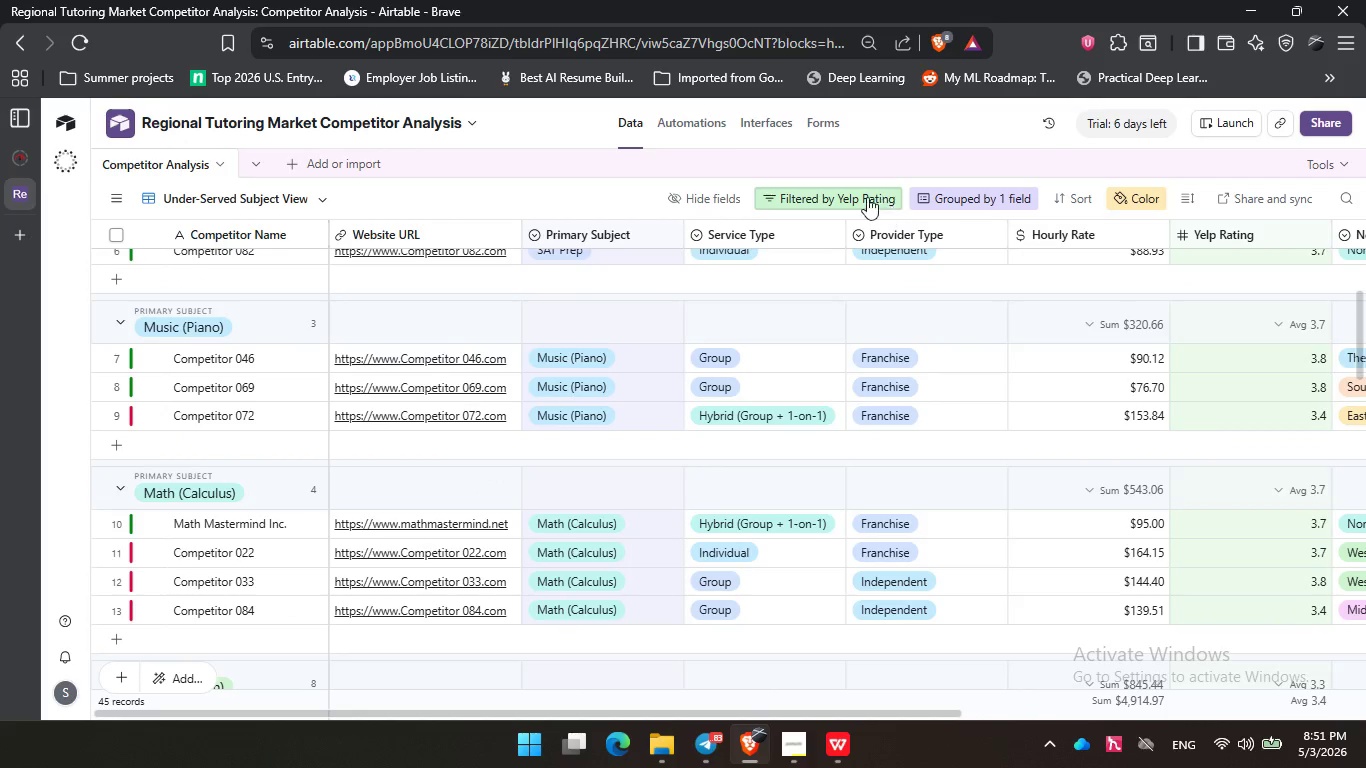 
left_click([866, 196])
 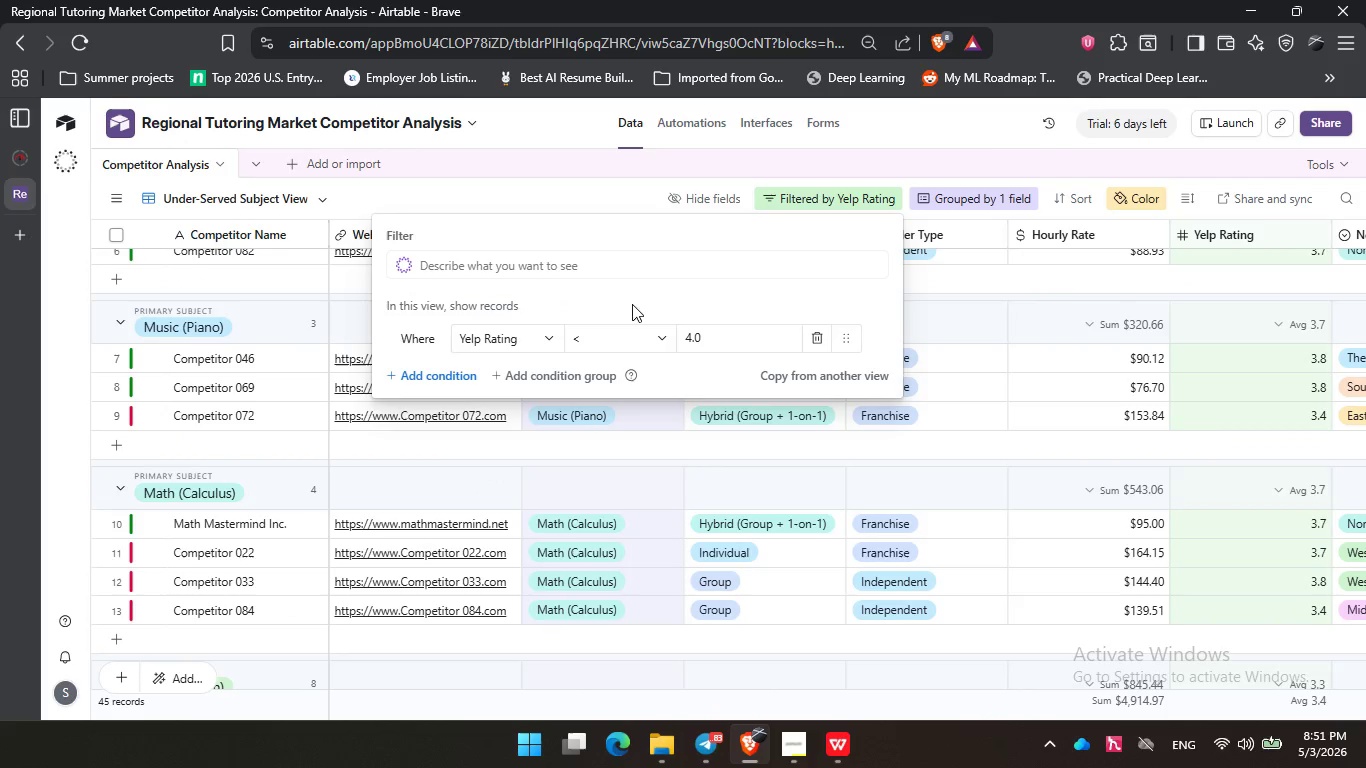 
left_click([621, 307])
 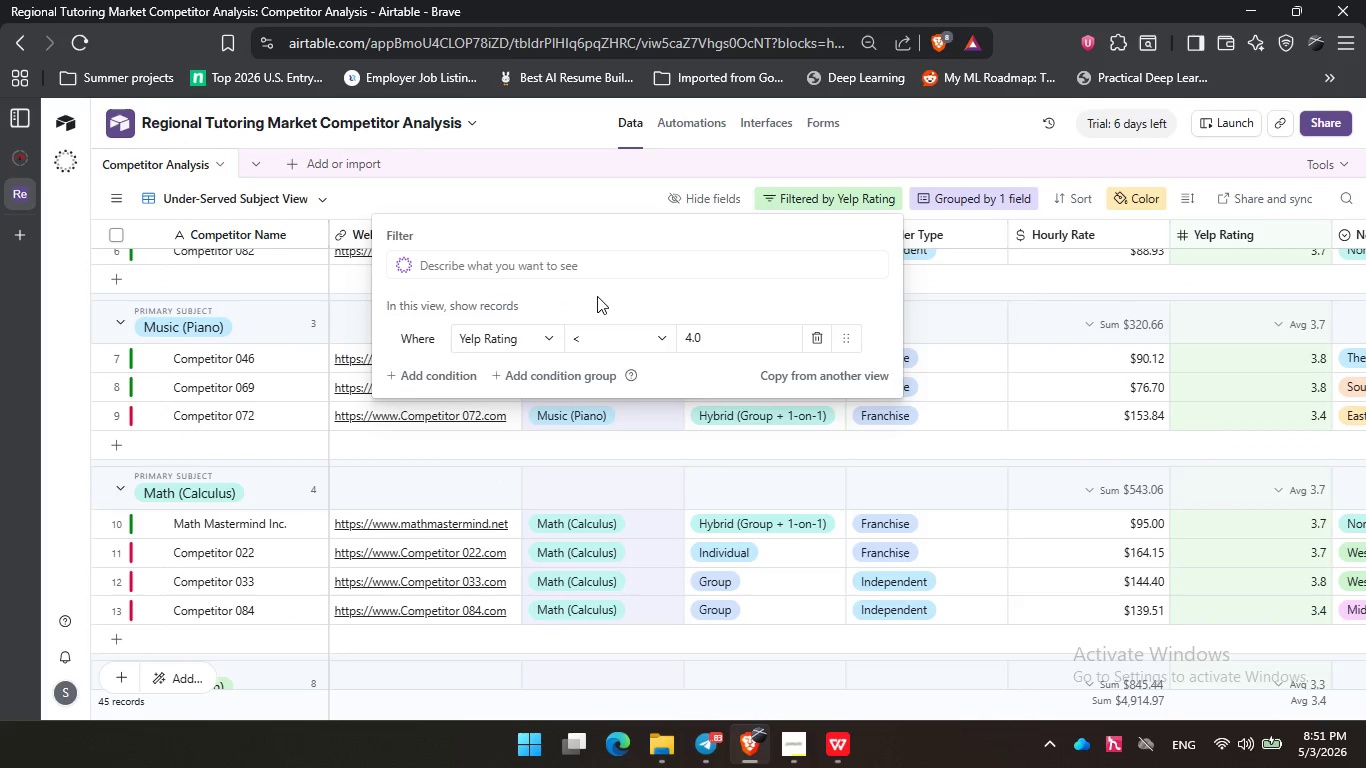 
left_click_drag(start_coordinate=[597, 296], to_coordinate=[637, 302])
 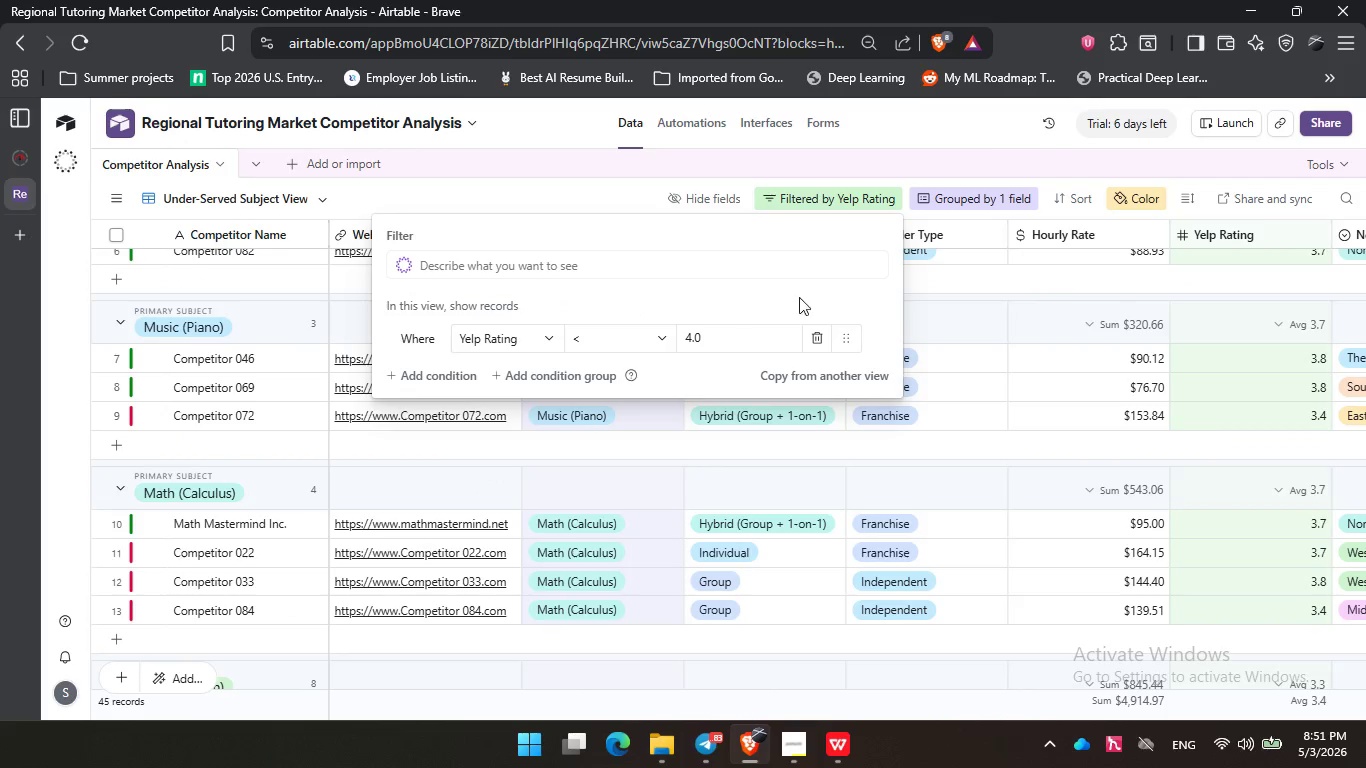 
left_click_drag(start_coordinate=[716, 304], to_coordinate=[730, 303])
 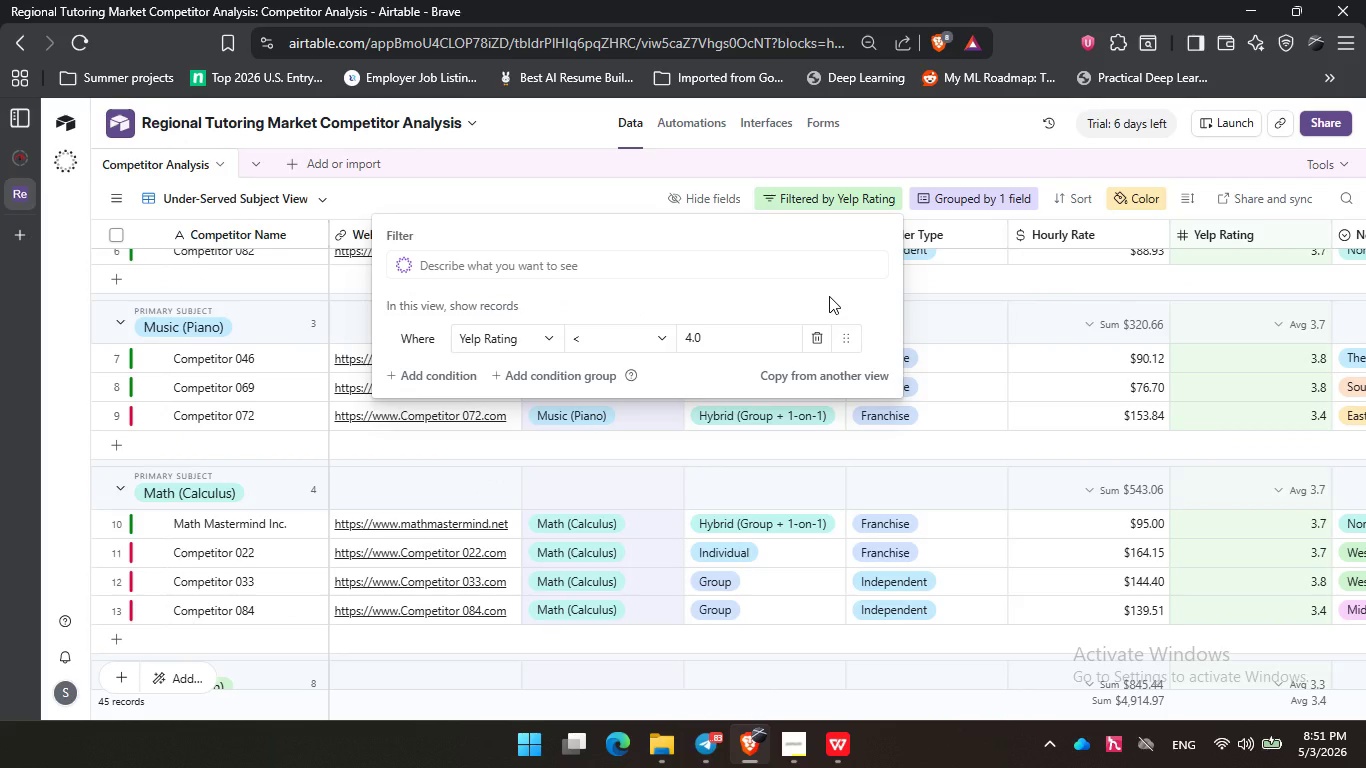 
triple_click([829, 296])
 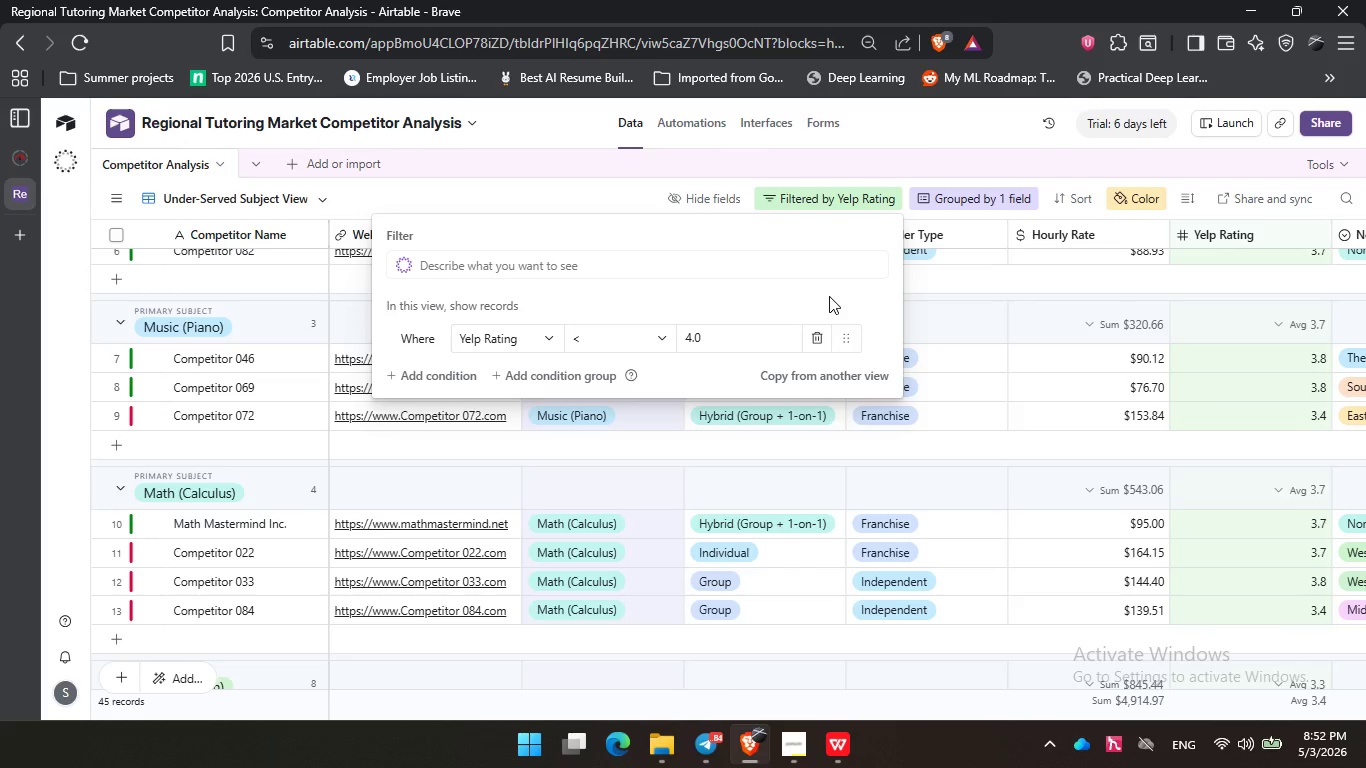 
wait(40.5)
 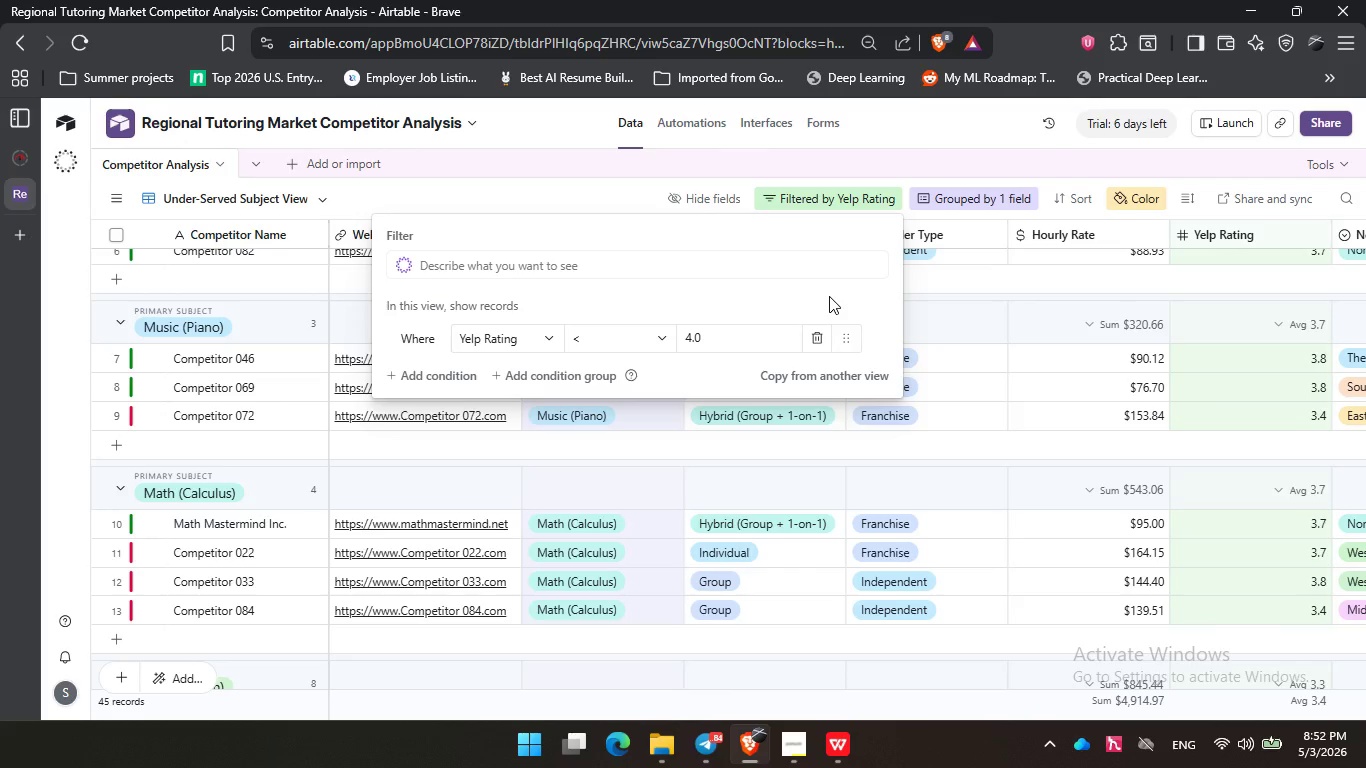 
left_click([590, 300])
 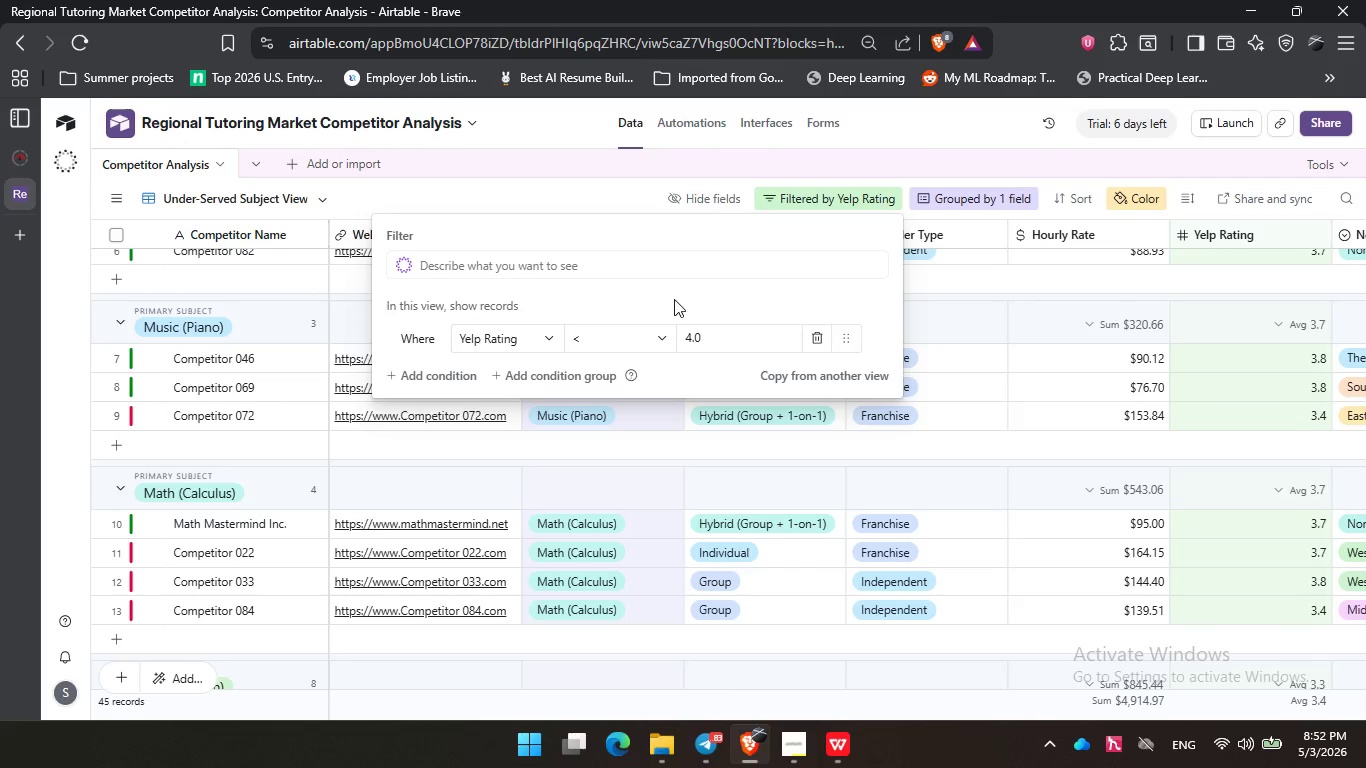 
left_click_drag(start_coordinate=[670, 299], to_coordinate=[677, 299])
 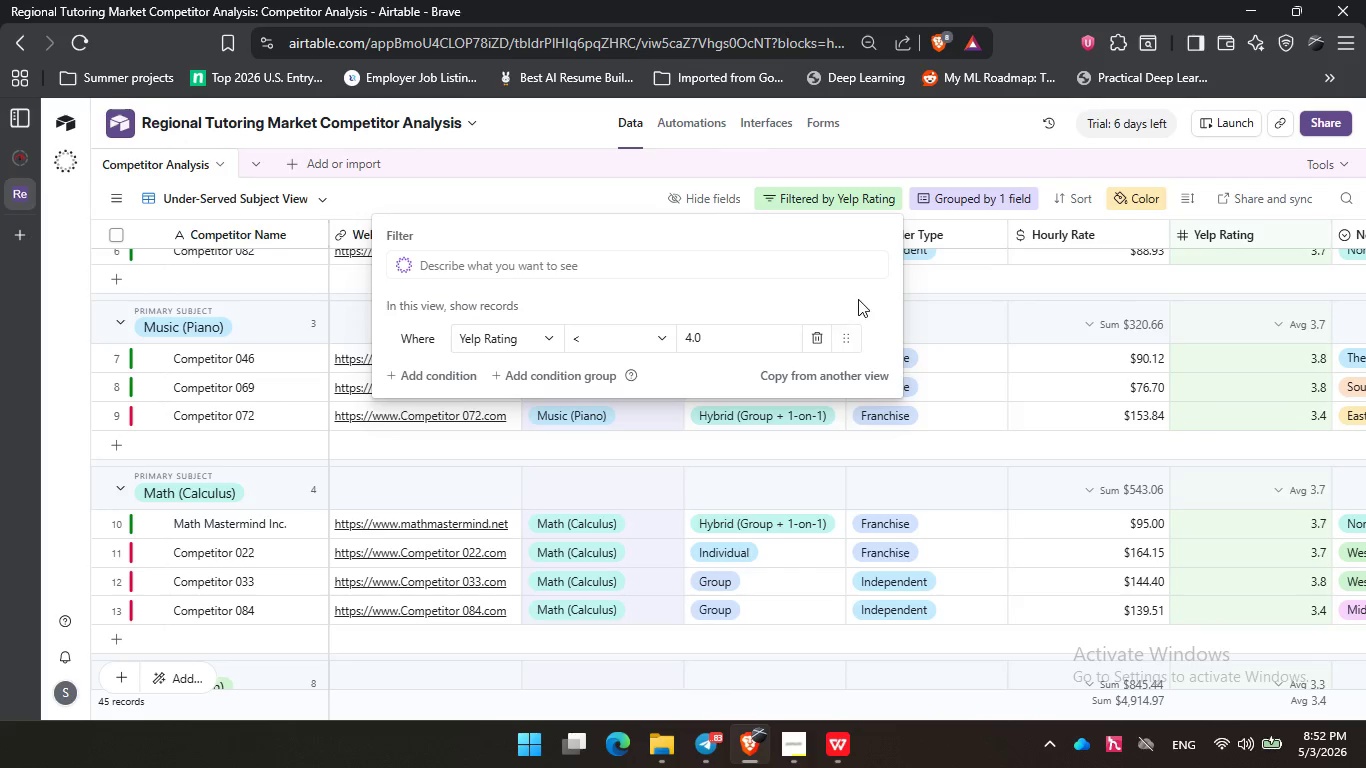 
left_click([846, 305])
 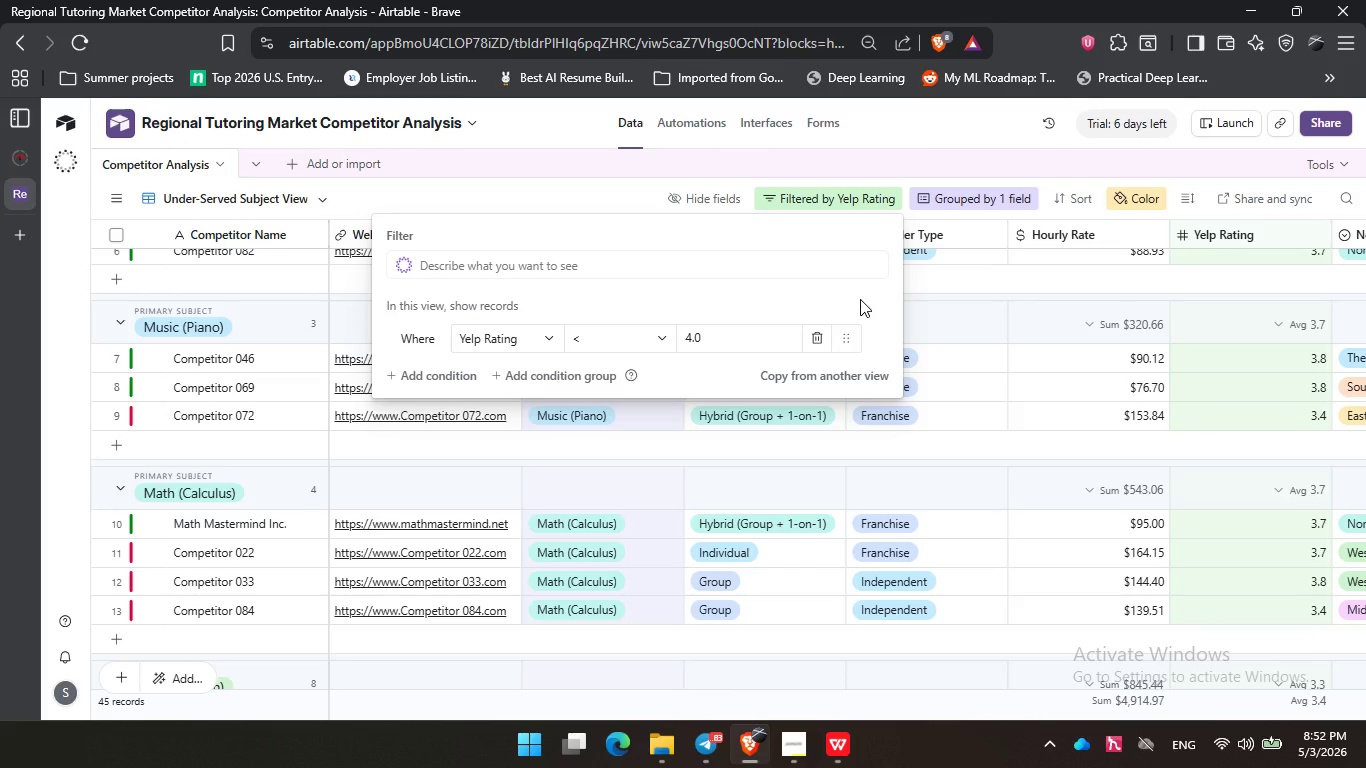 
wait(11.5)
 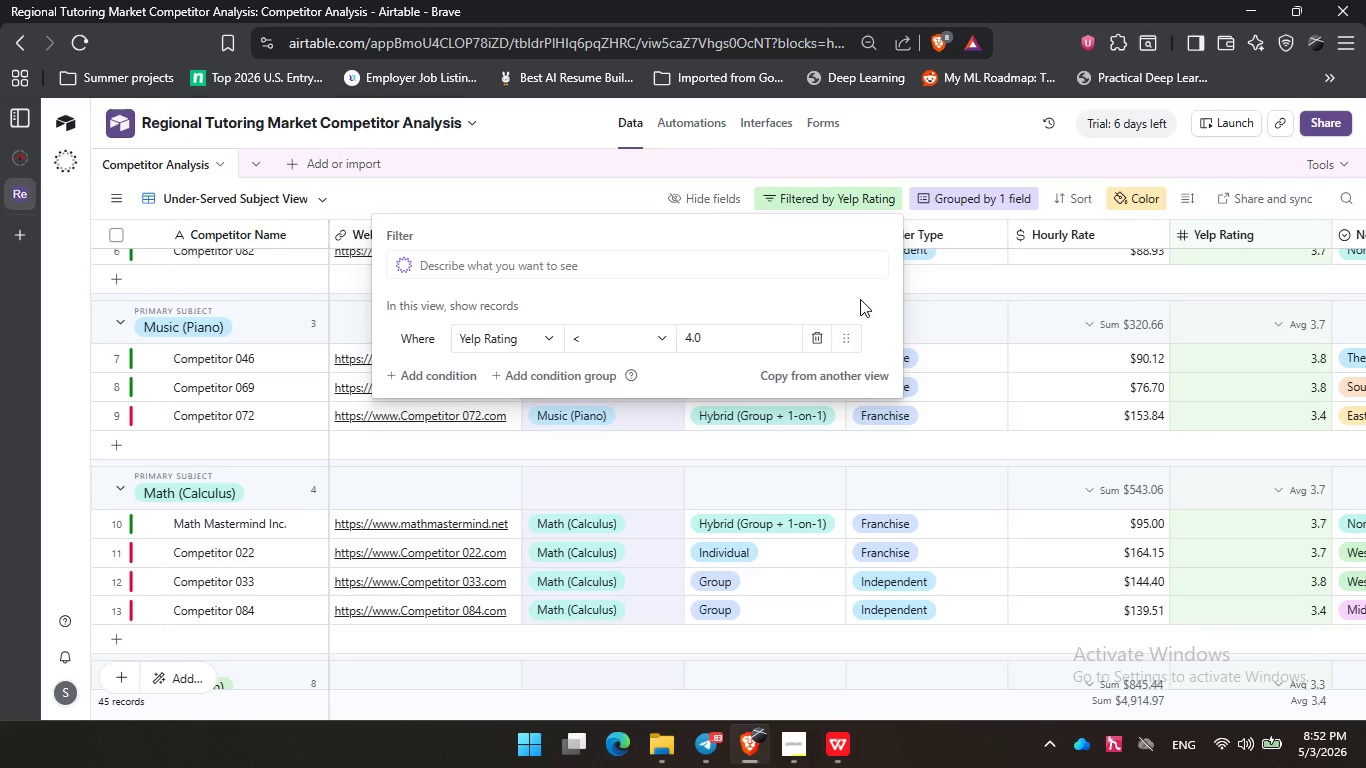 
double_click([757, 303])
 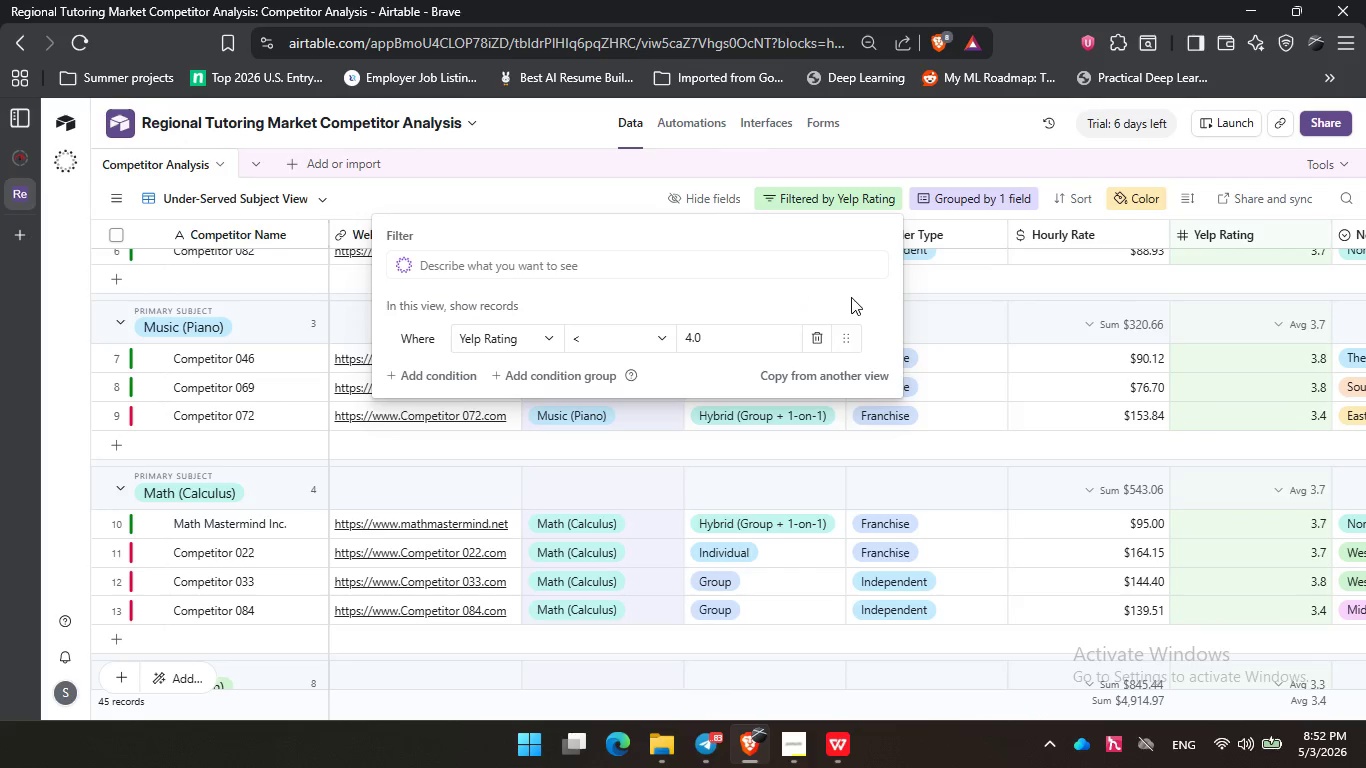 
triple_click([851, 297])
 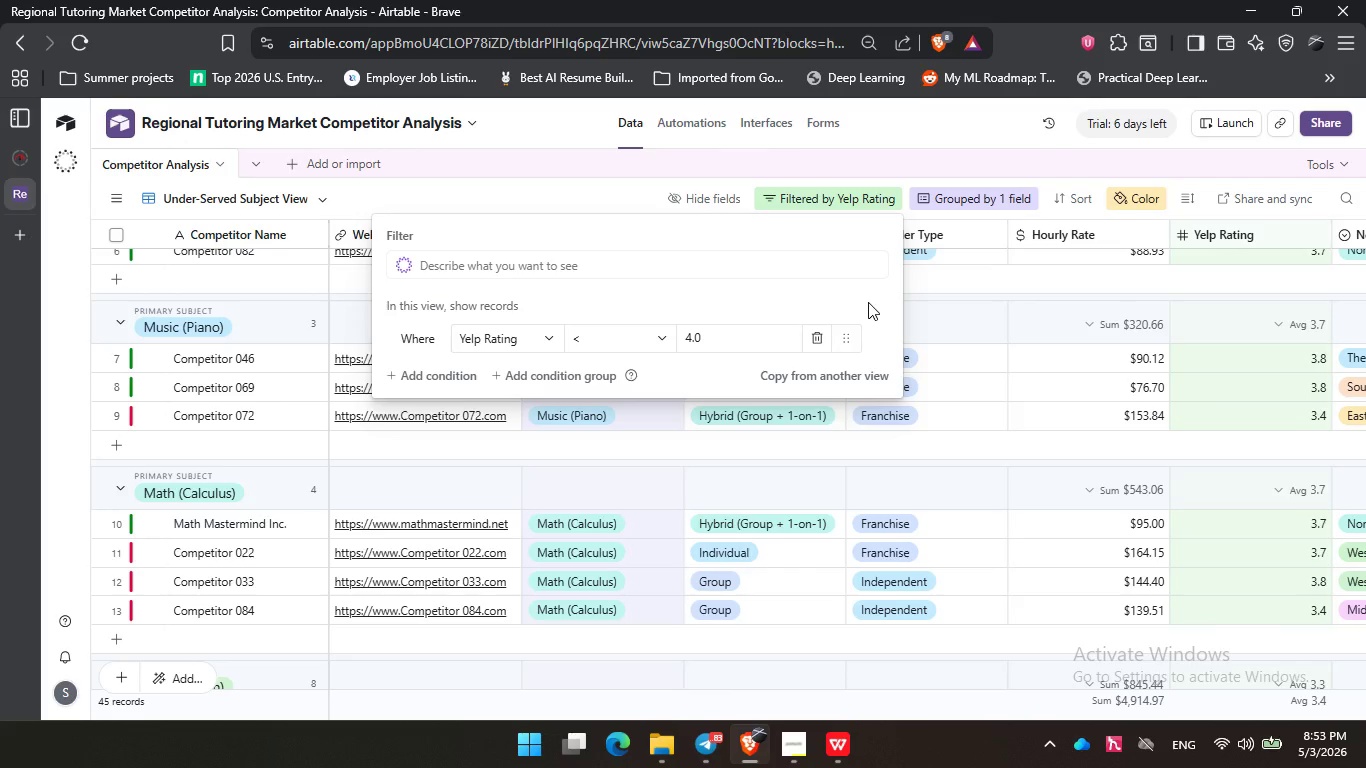 
wait(34.8)
 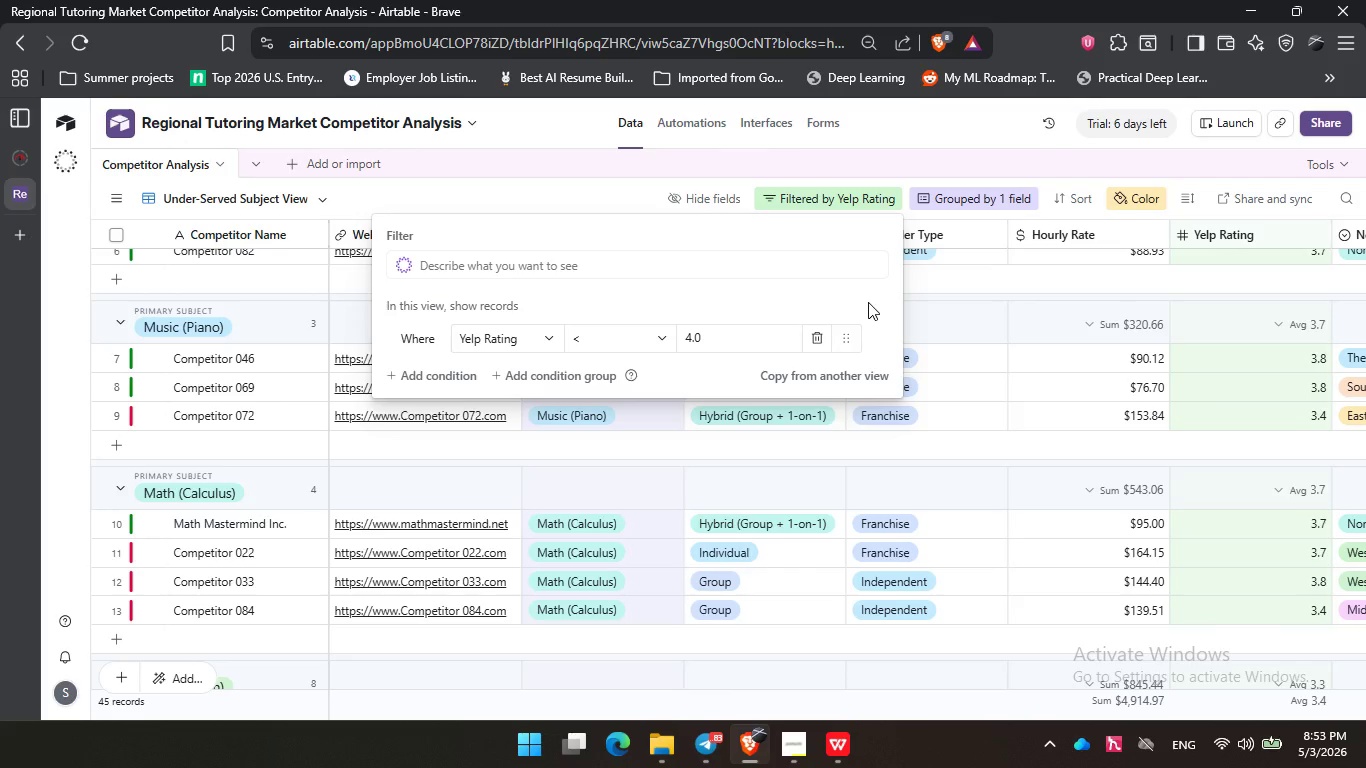 
left_click([759, 277])
 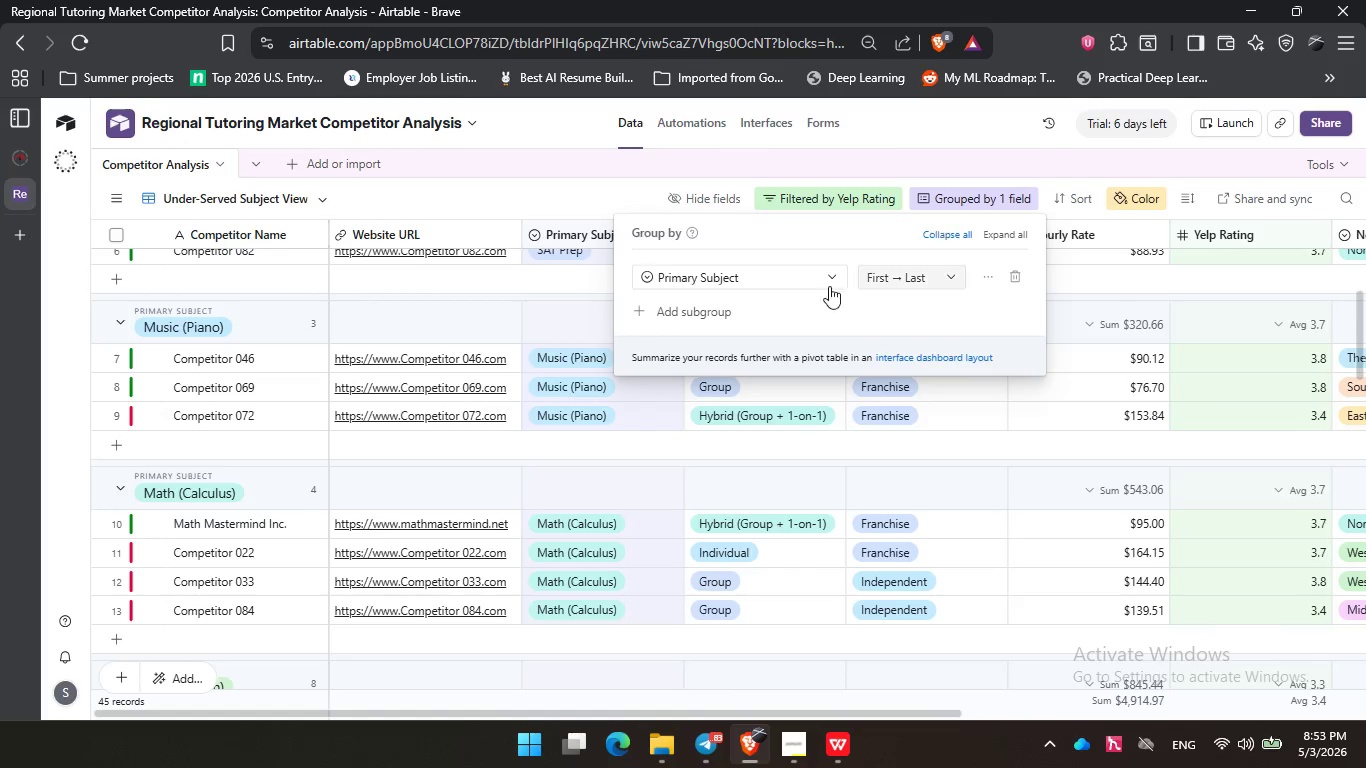 
left_click([774, 319])
 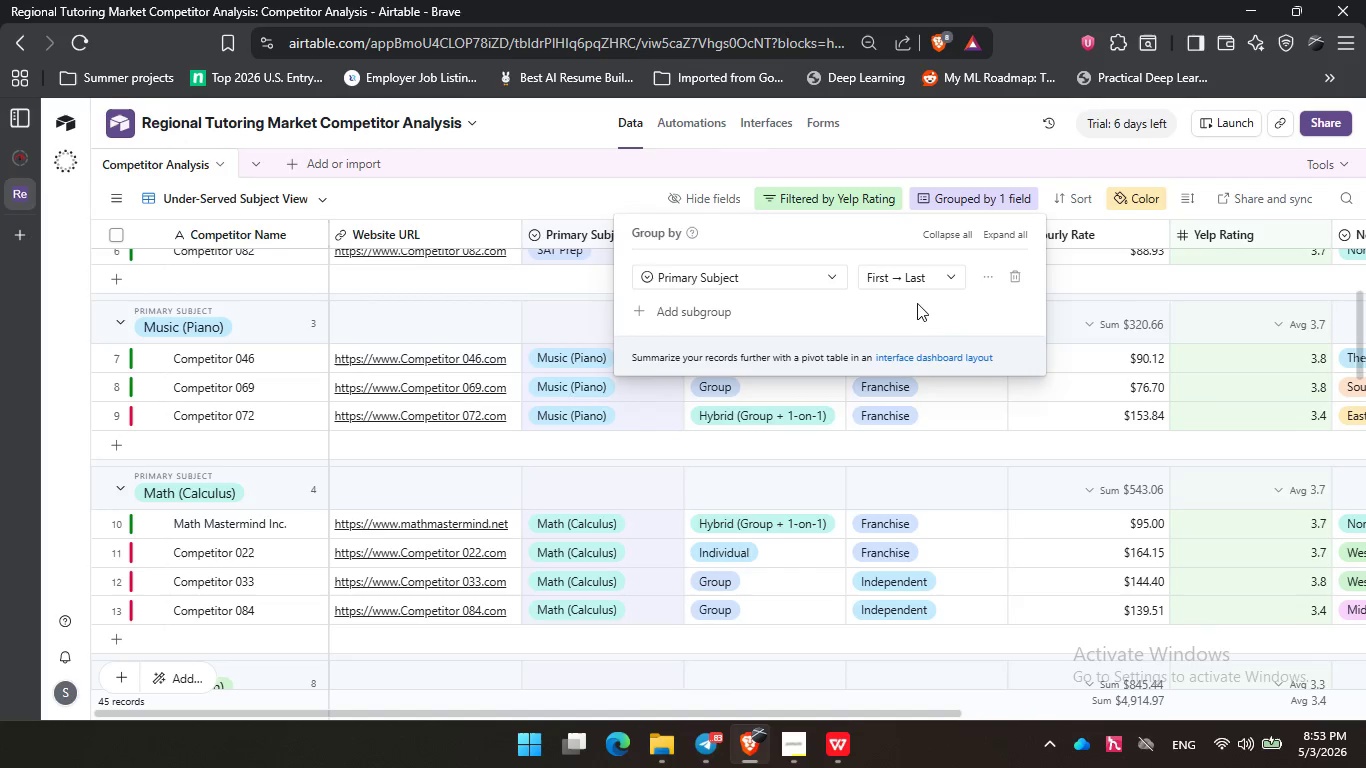 
left_click_drag(start_coordinate=[895, 310], to_coordinate=[917, 303])
 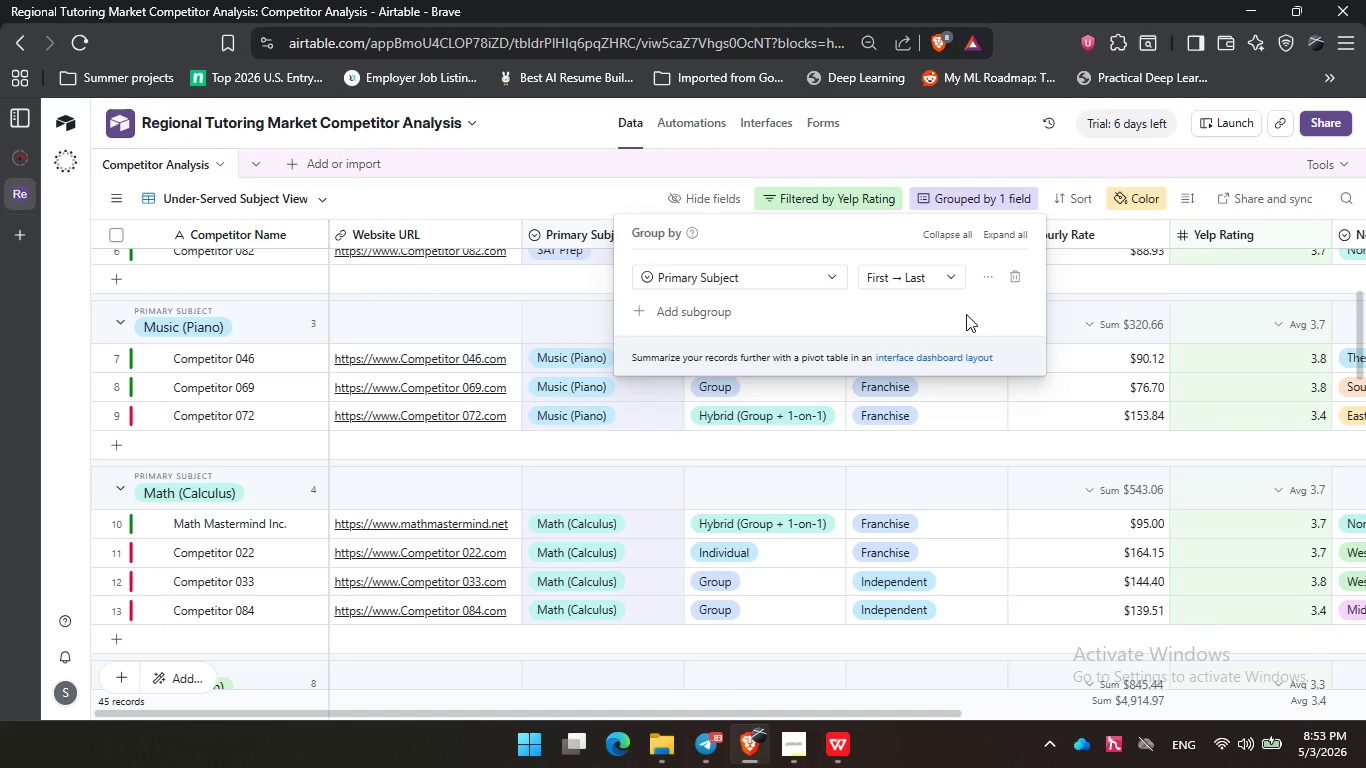 
wait(30.52)
 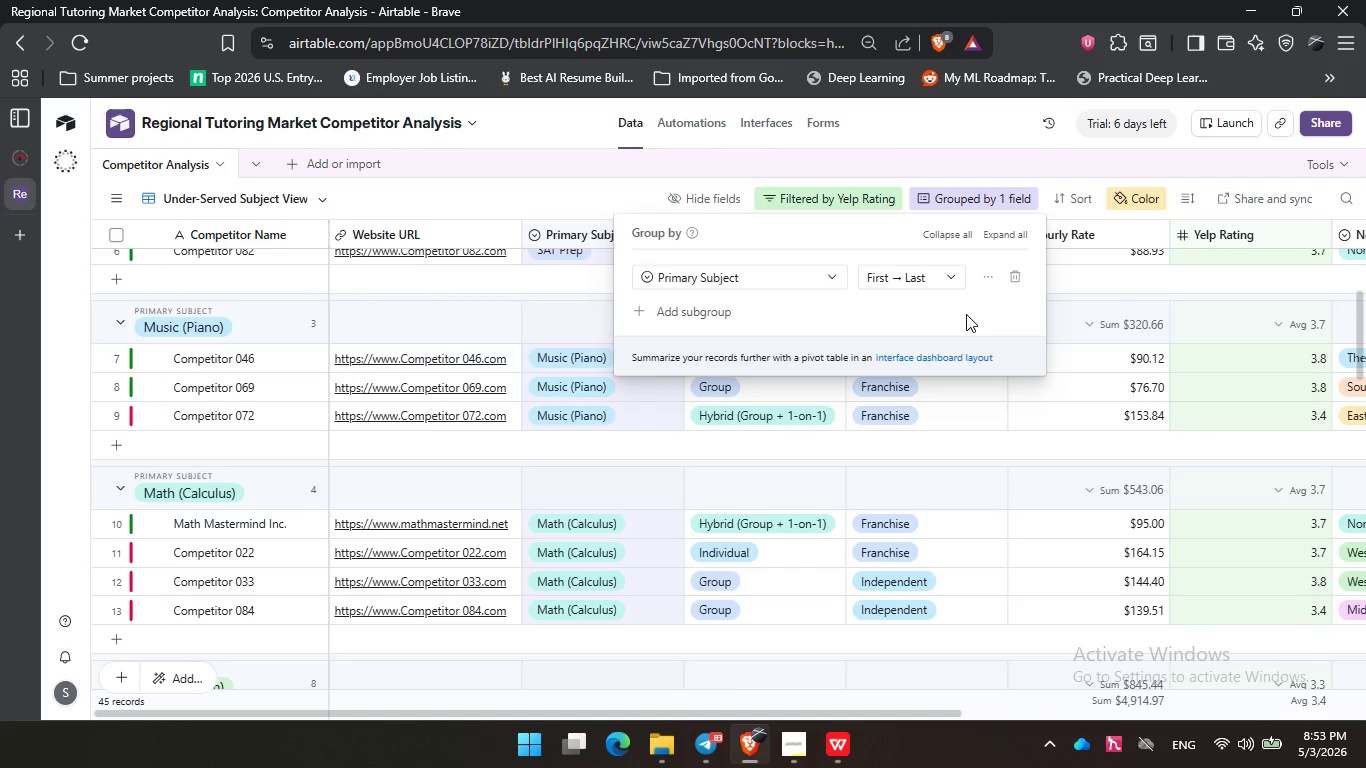 
double_click([851, 311])
 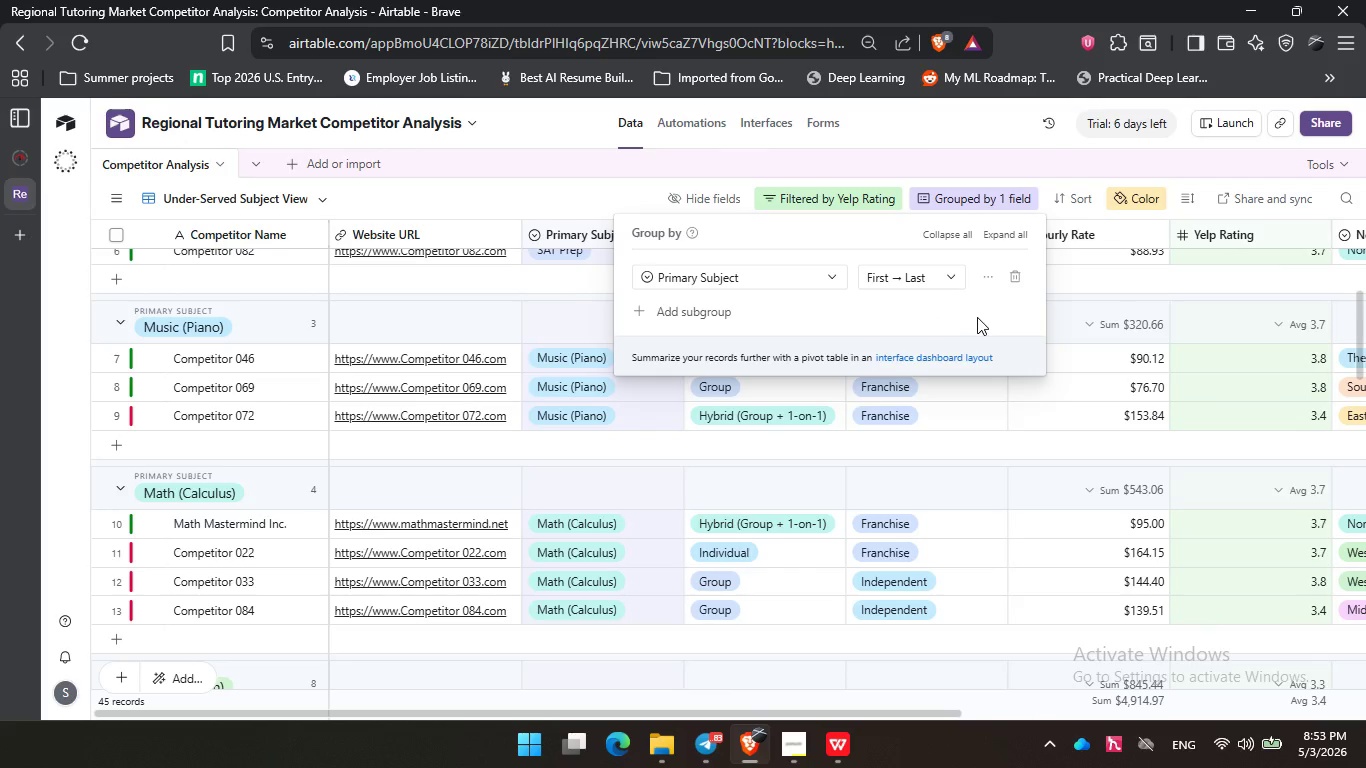 
triple_click([977, 317])
 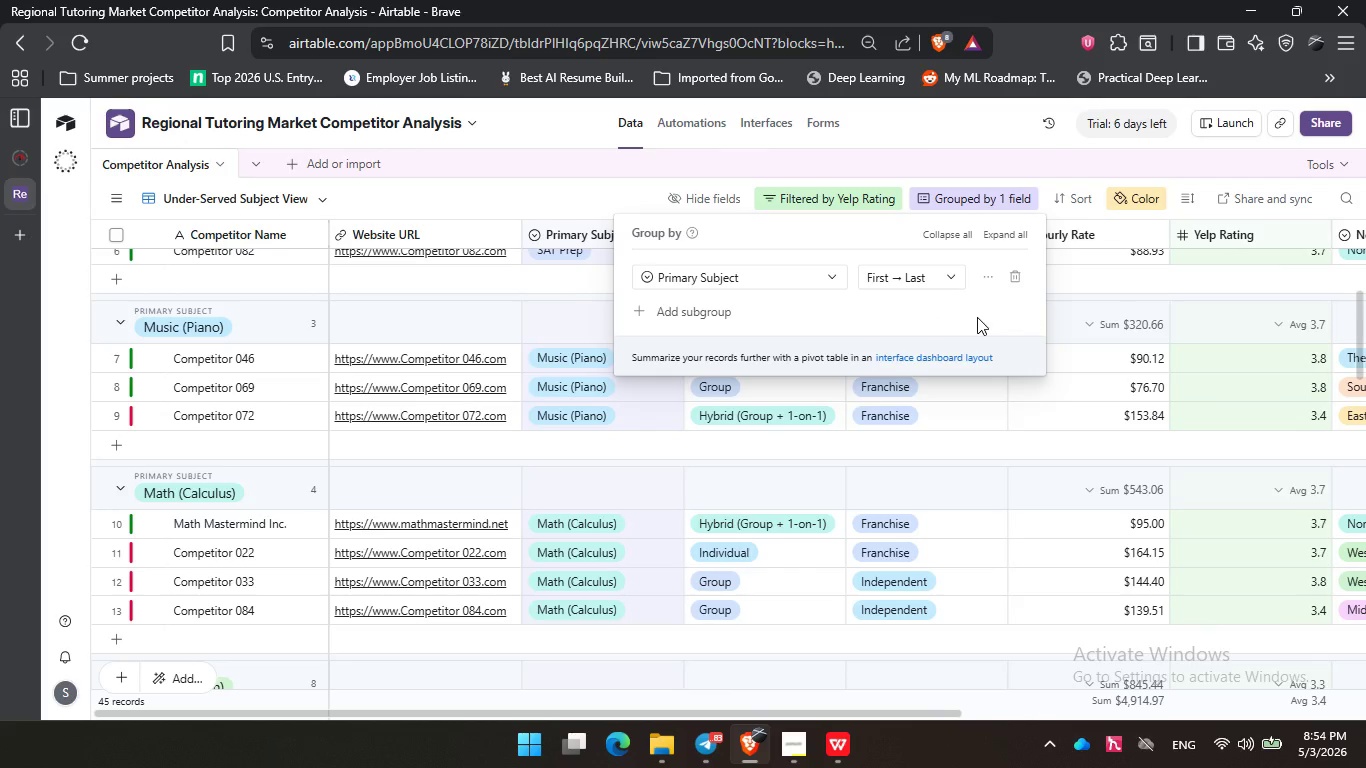 
wait(33.78)
 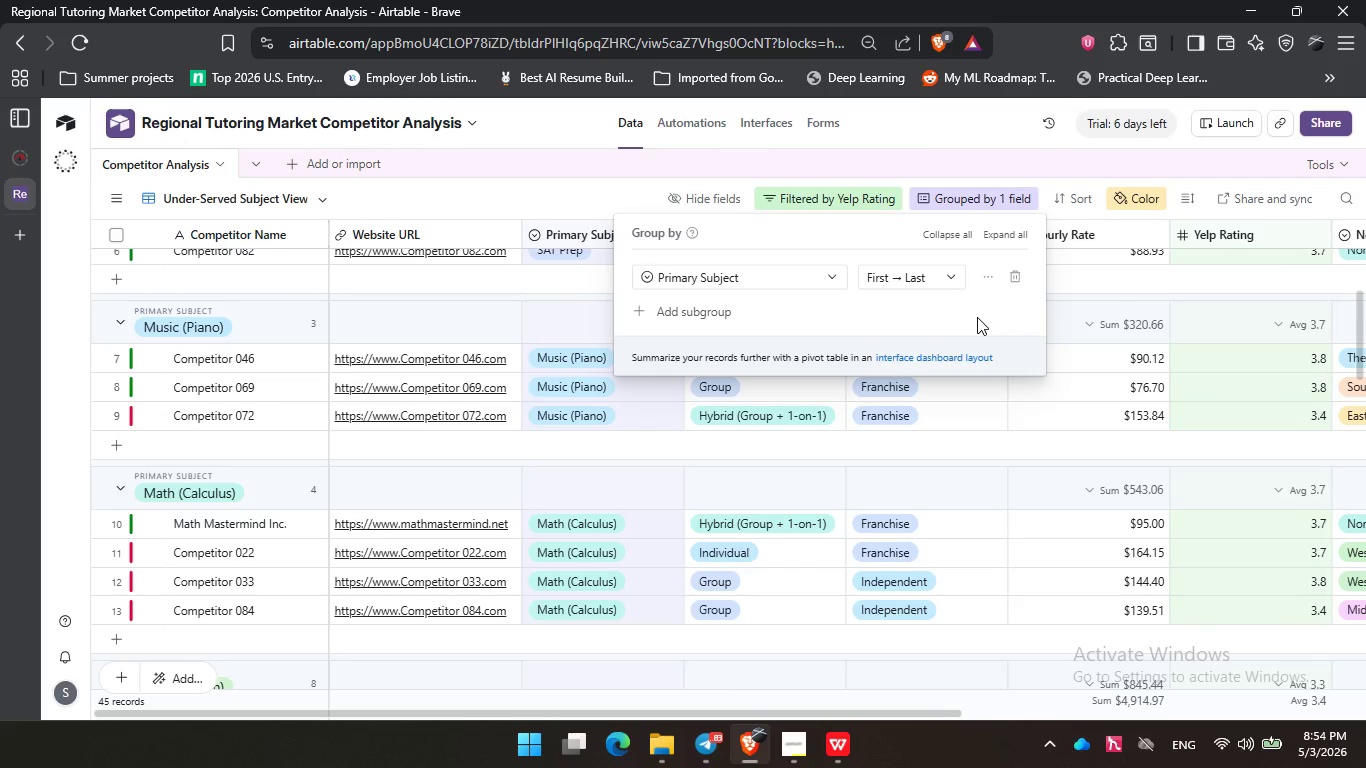 
left_click([858, 309])
 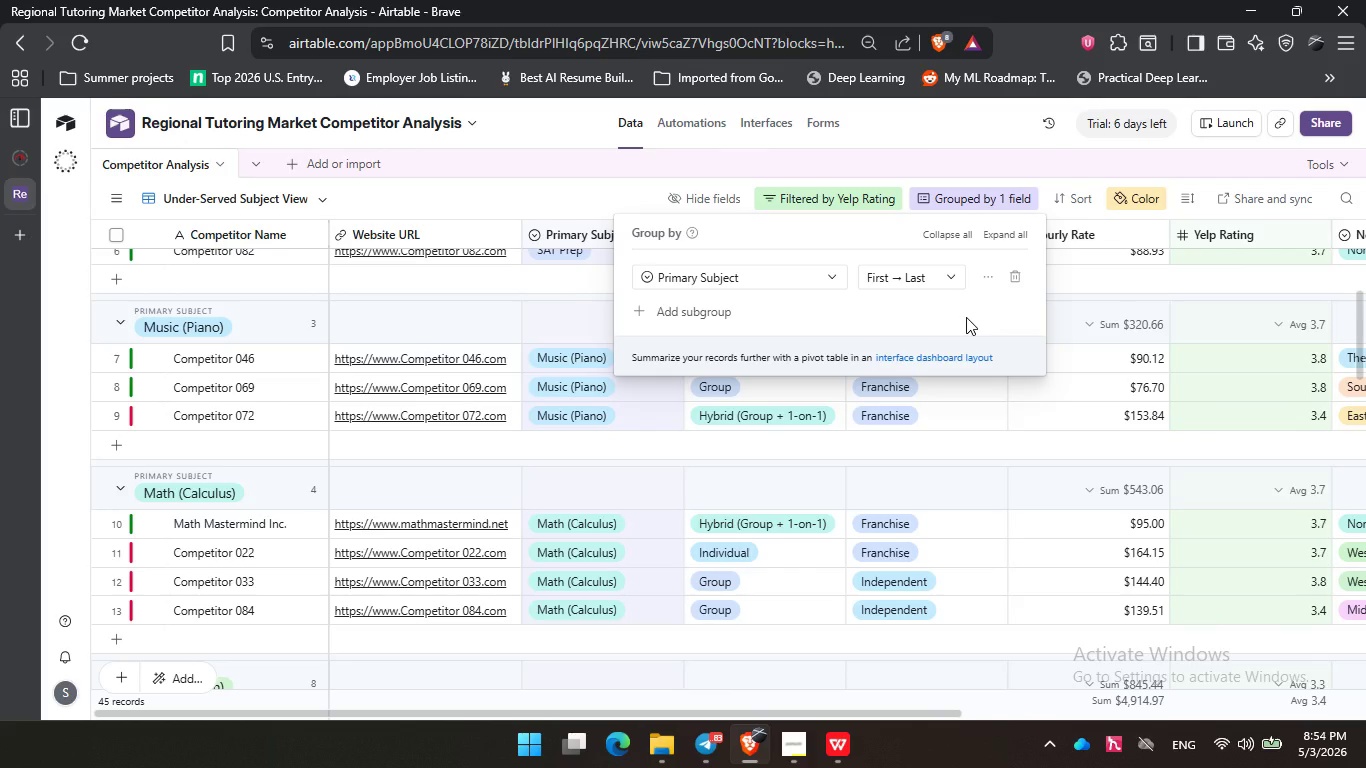 
wait(10.5)
 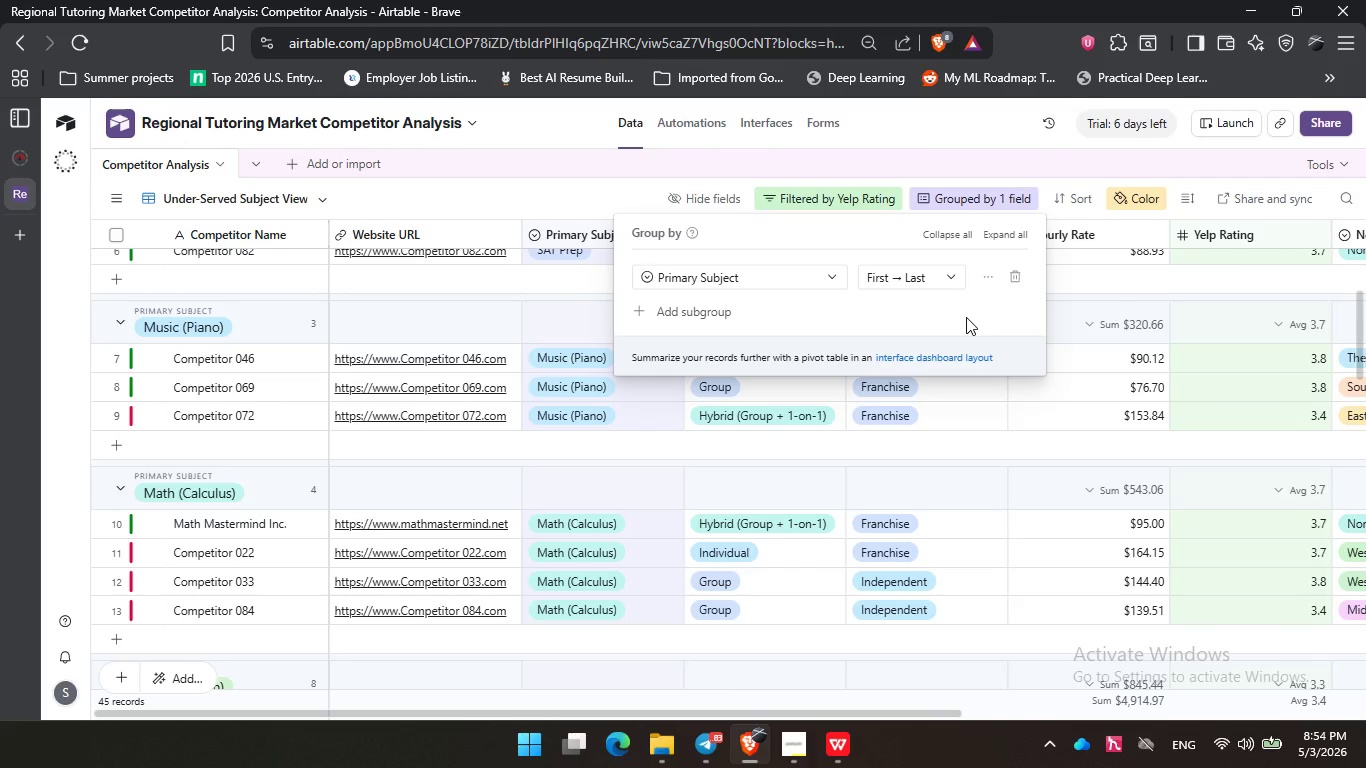 
left_click([1135, 202])
 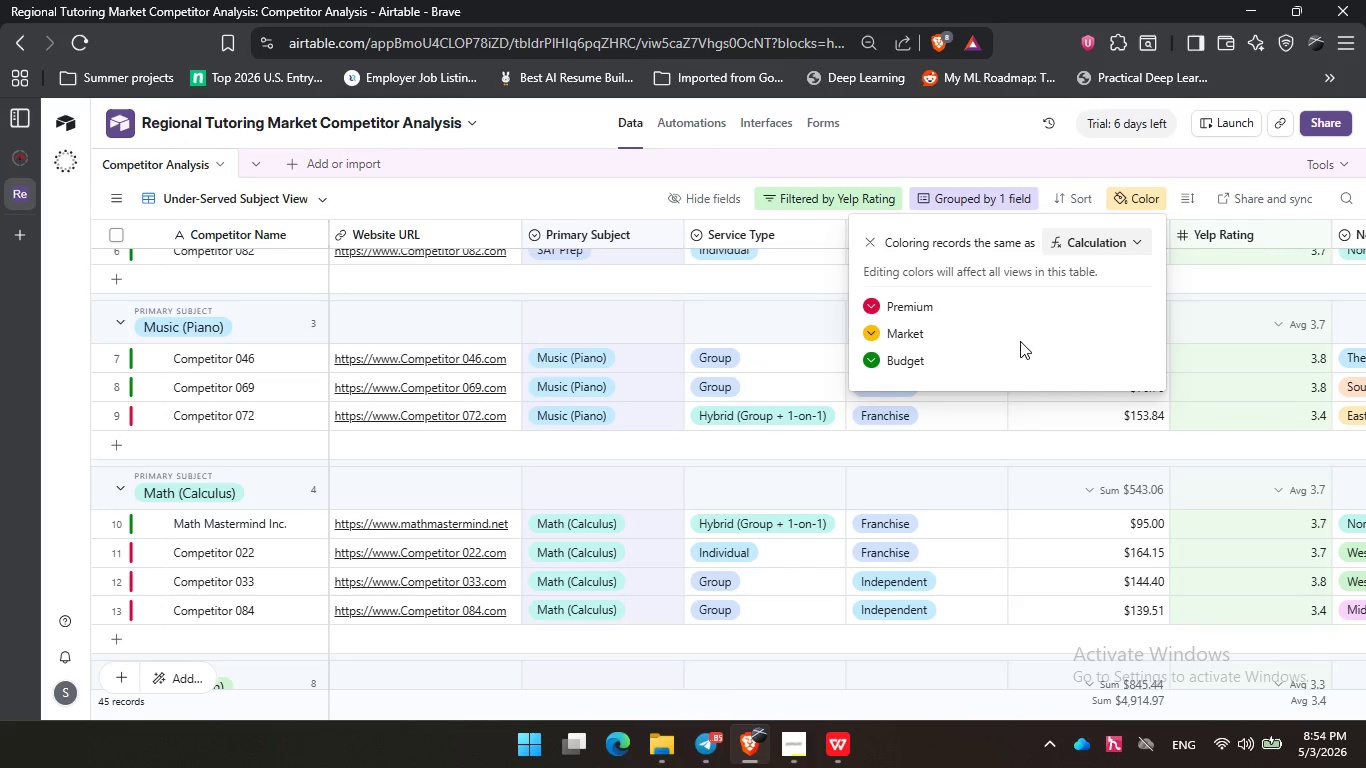 
double_click([1020, 341])
 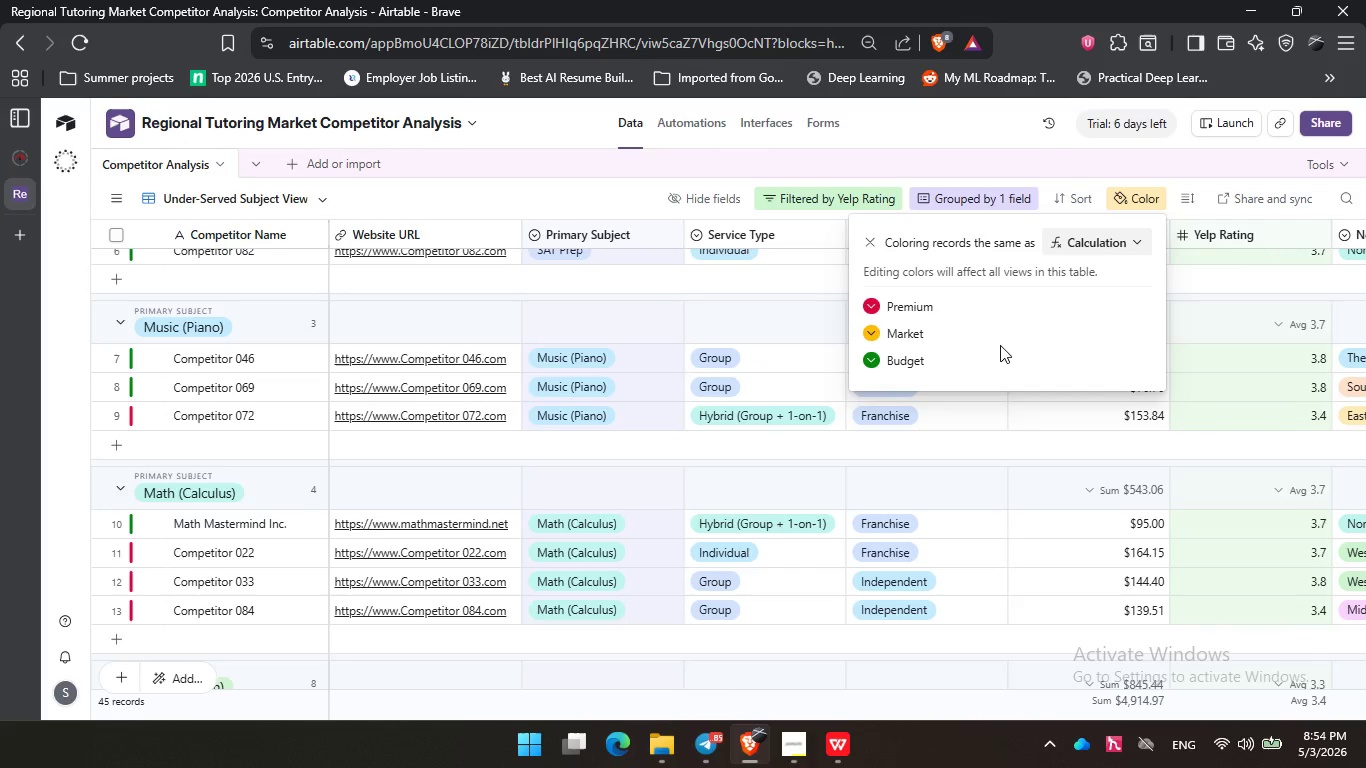 
left_click_drag(start_coordinate=[993, 341], to_coordinate=[1005, 347])
 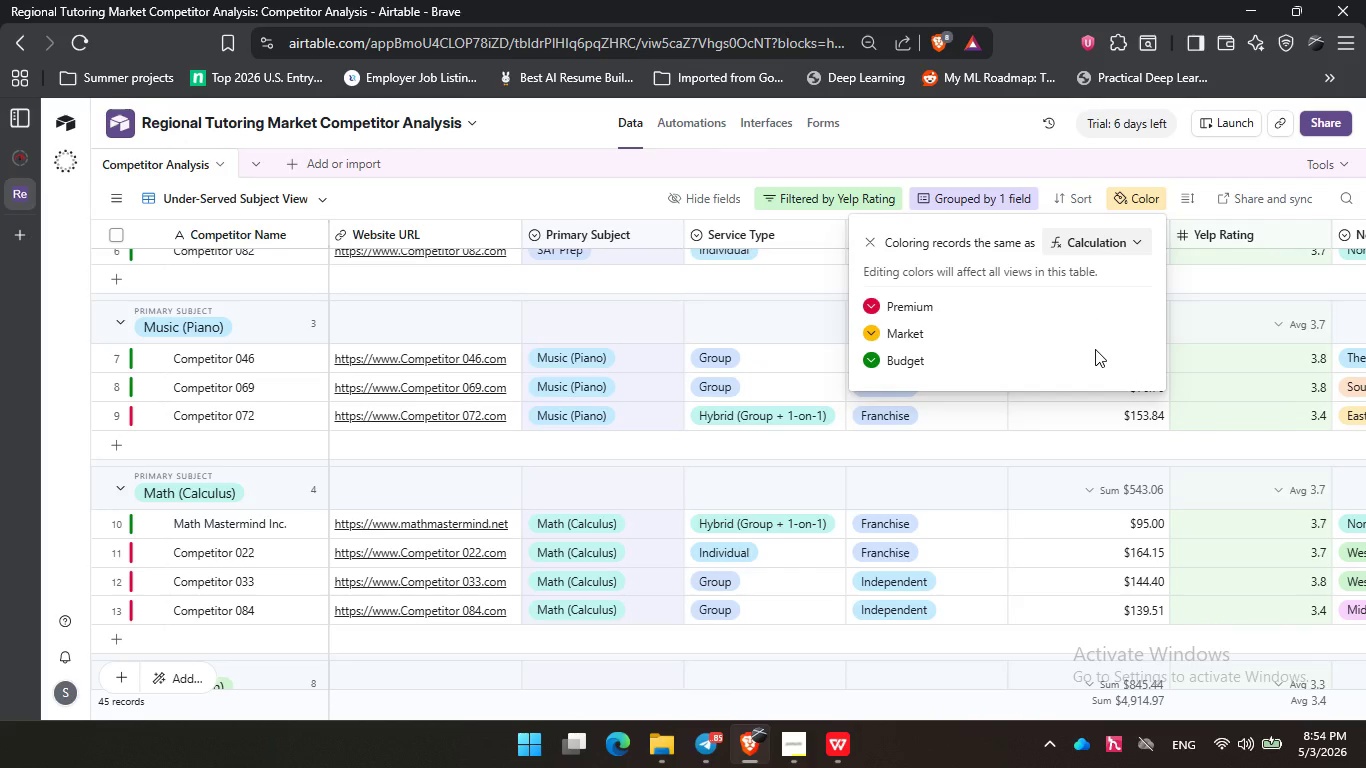 
triple_click([1094, 350])
 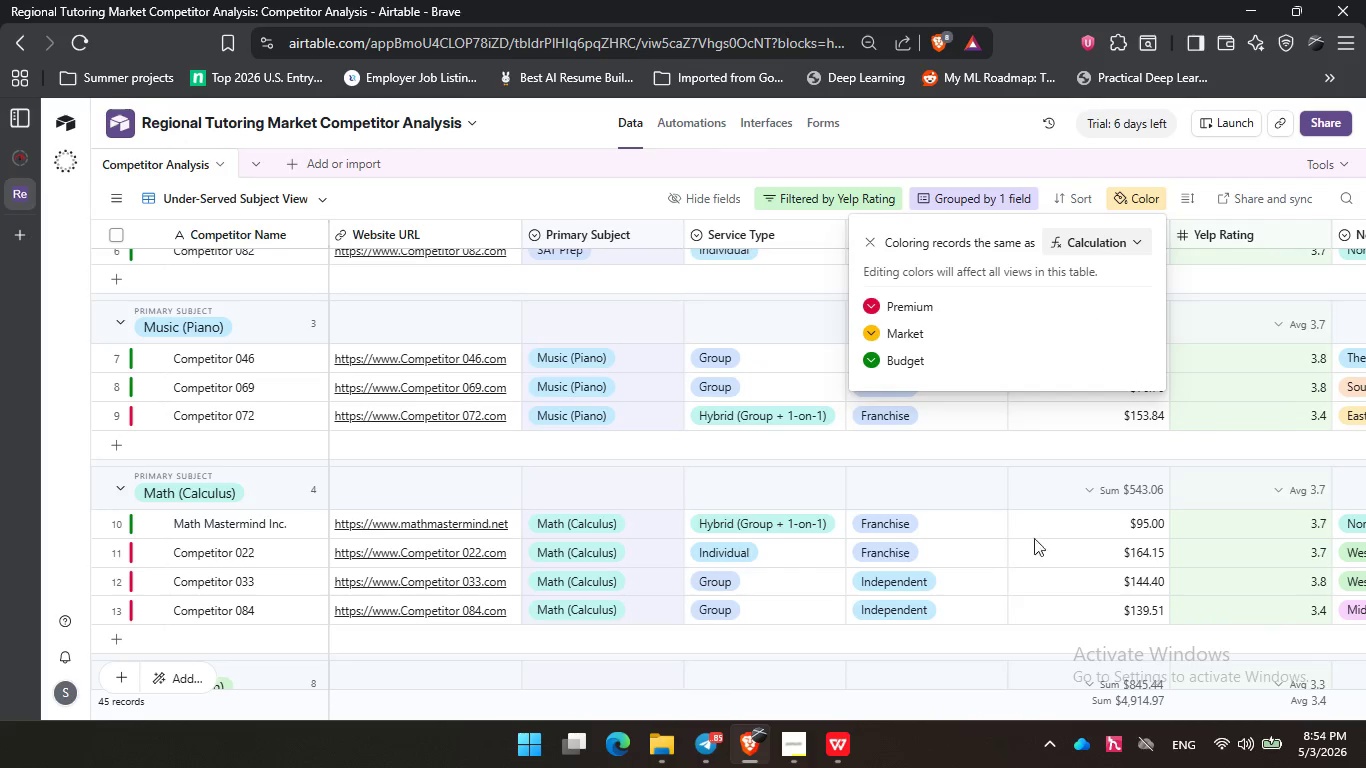 
left_click([794, 741])